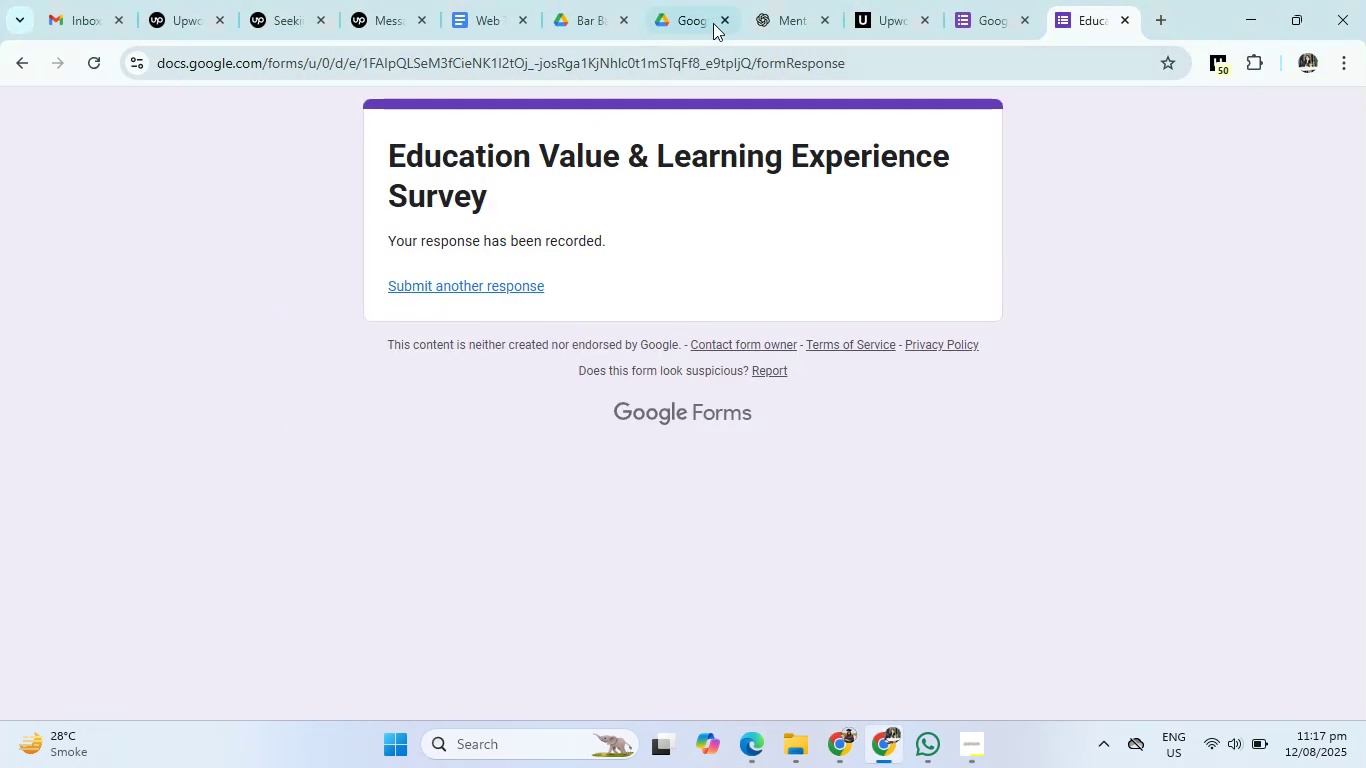 
left_click([788, 0])
 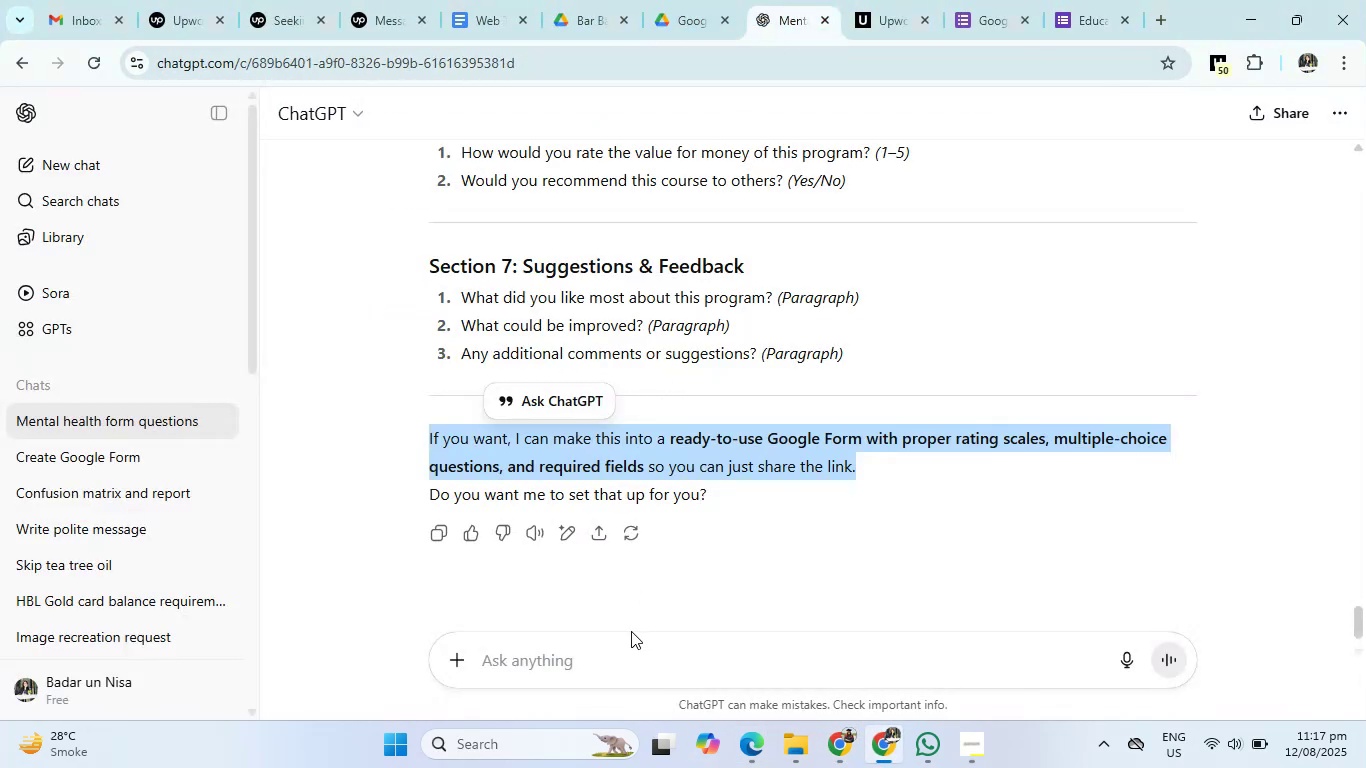 
left_click([620, 668])
 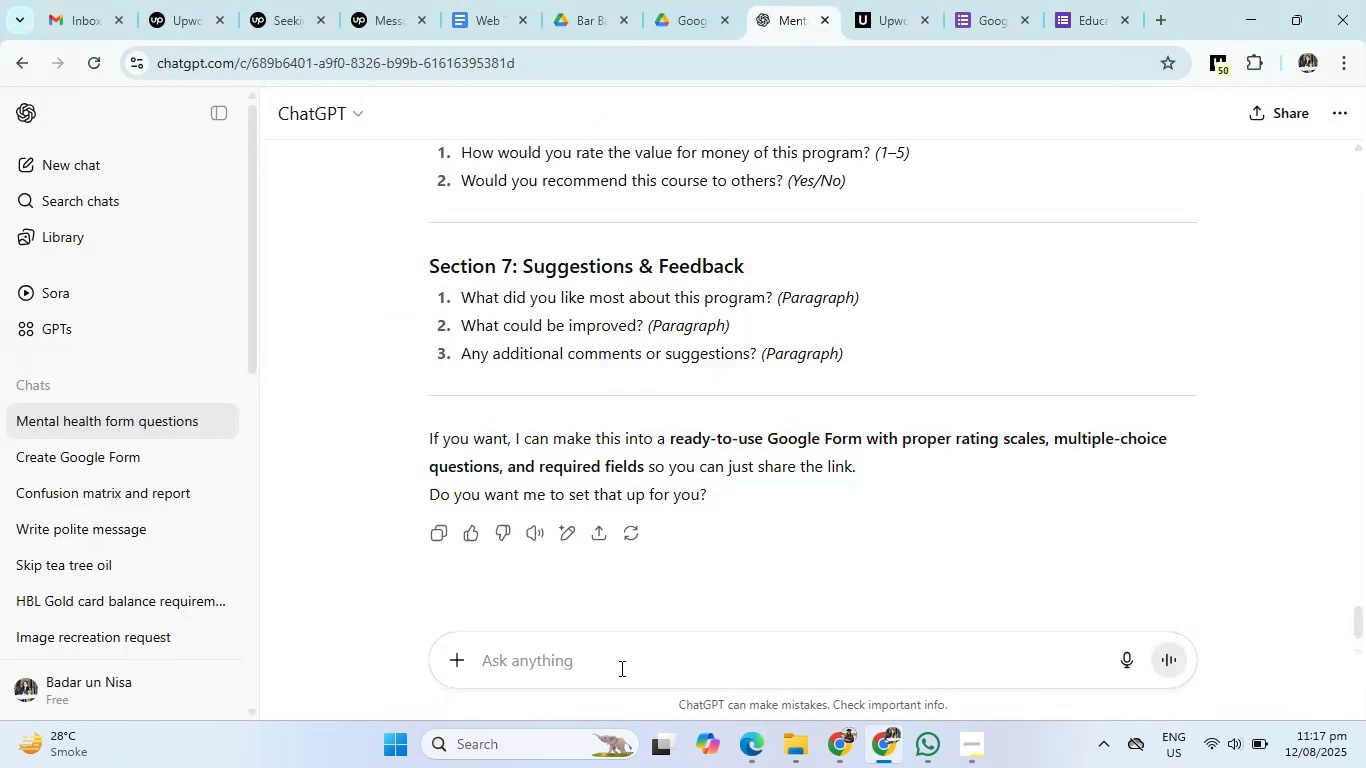 
type(creating a enviroemntal condition smog googld)
key(Backspace)
type(e form)
 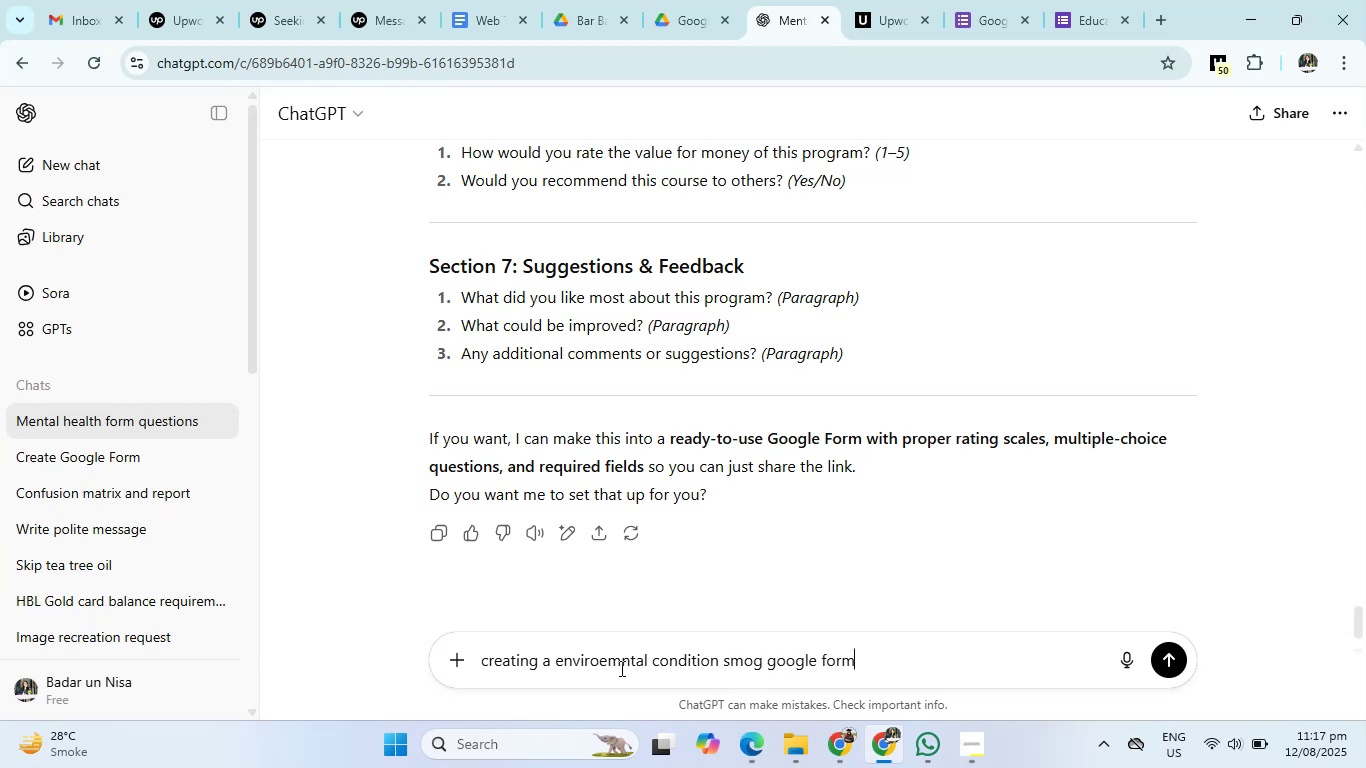 
key(Enter)
 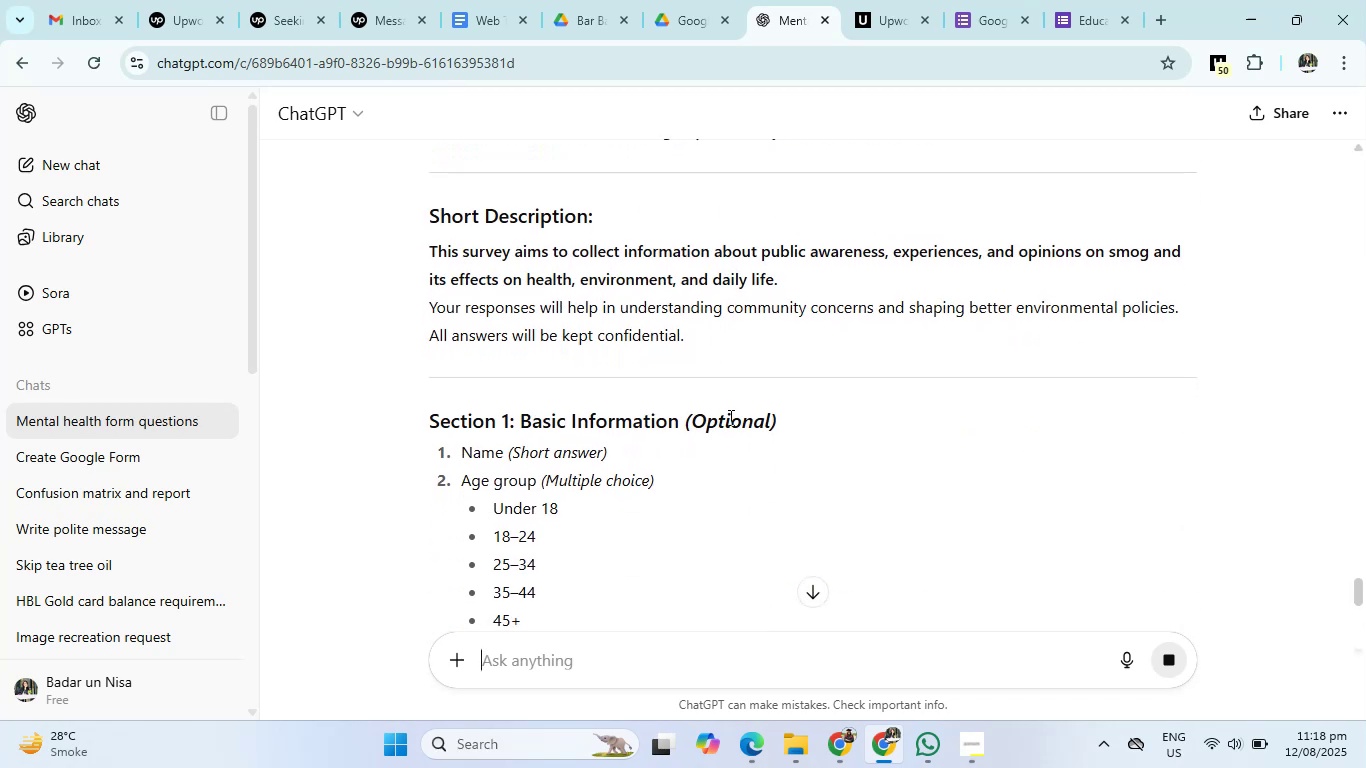 
wait(15.81)
 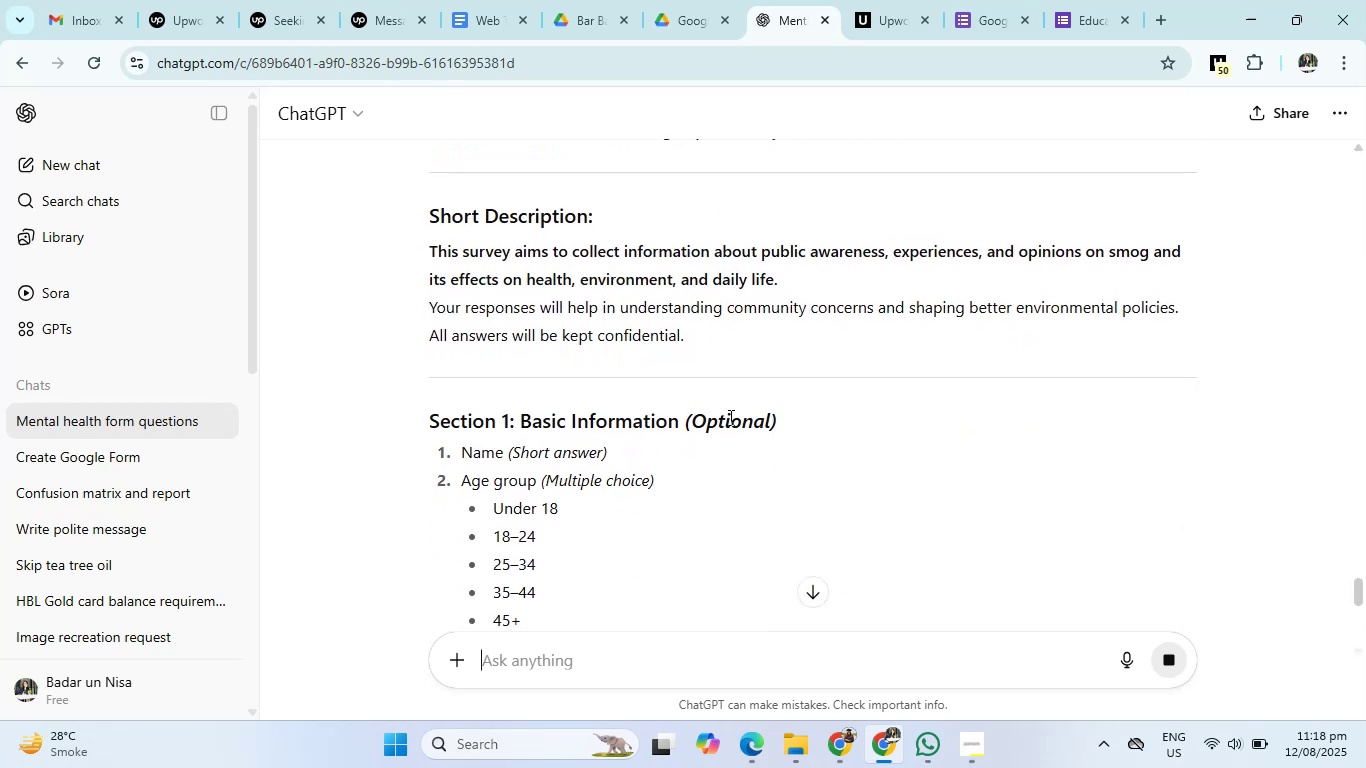 
scroll: coordinate [782, 314], scroll_direction: down, amount: 8.0
 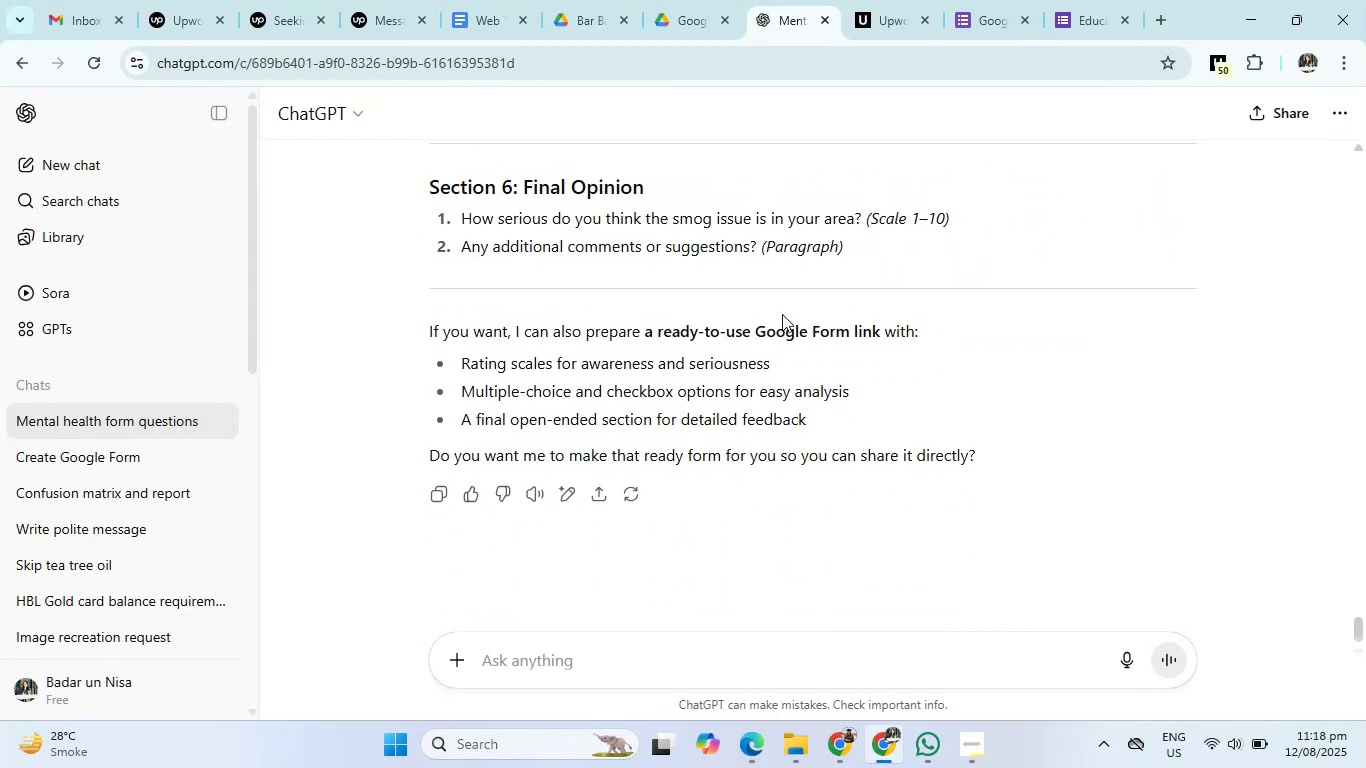 
scroll: coordinate [910, 400], scroll_direction: up, amount: 20.0
 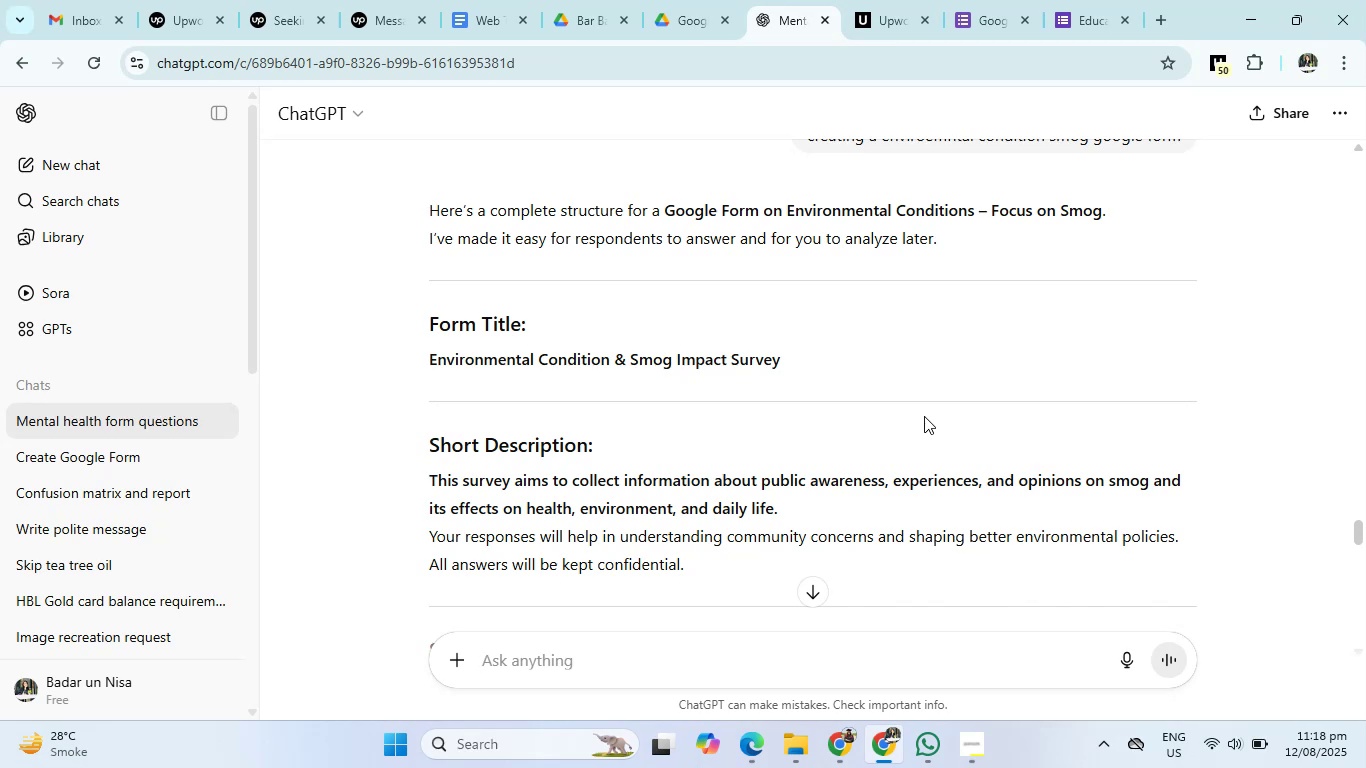 
wait(13.81)
 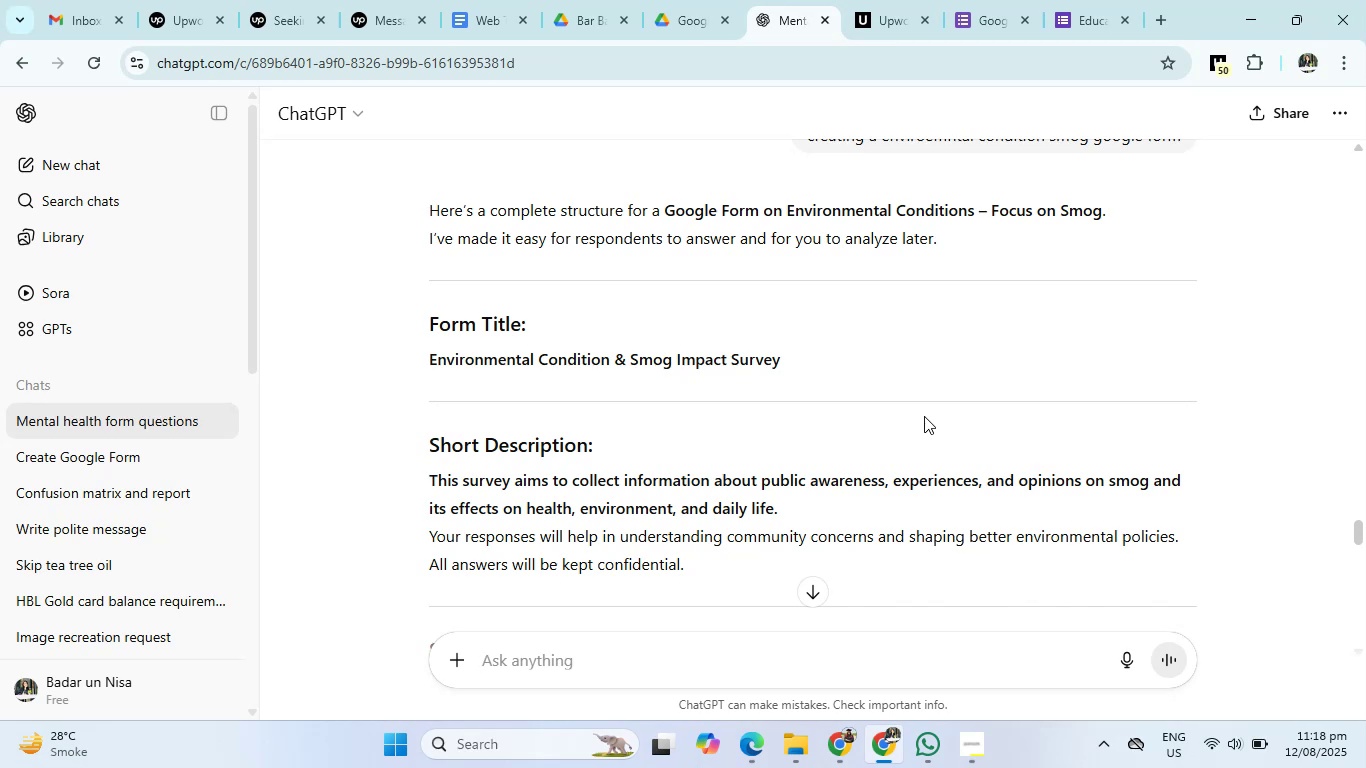 
scroll: coordinate [924, 416], scroll_direction: down, amount: 3.0
 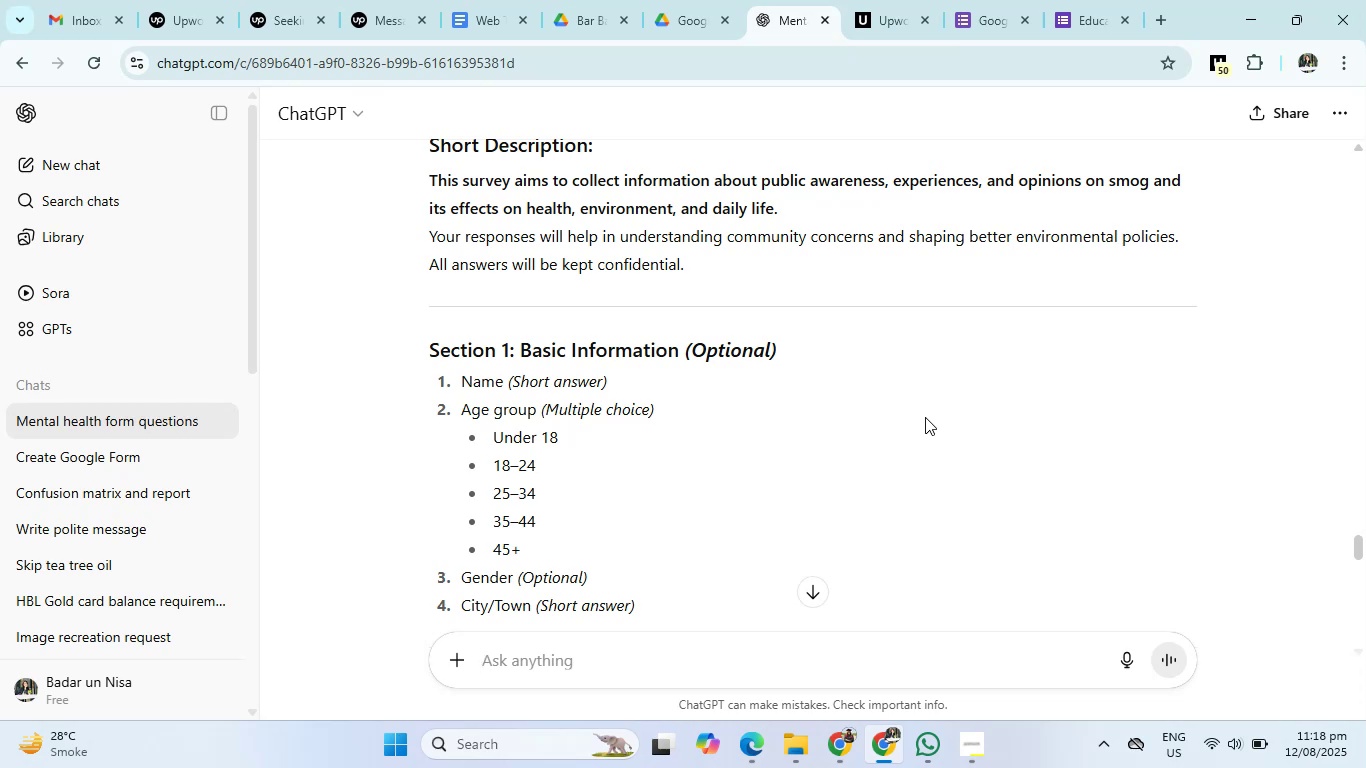 
wait(25.42)
 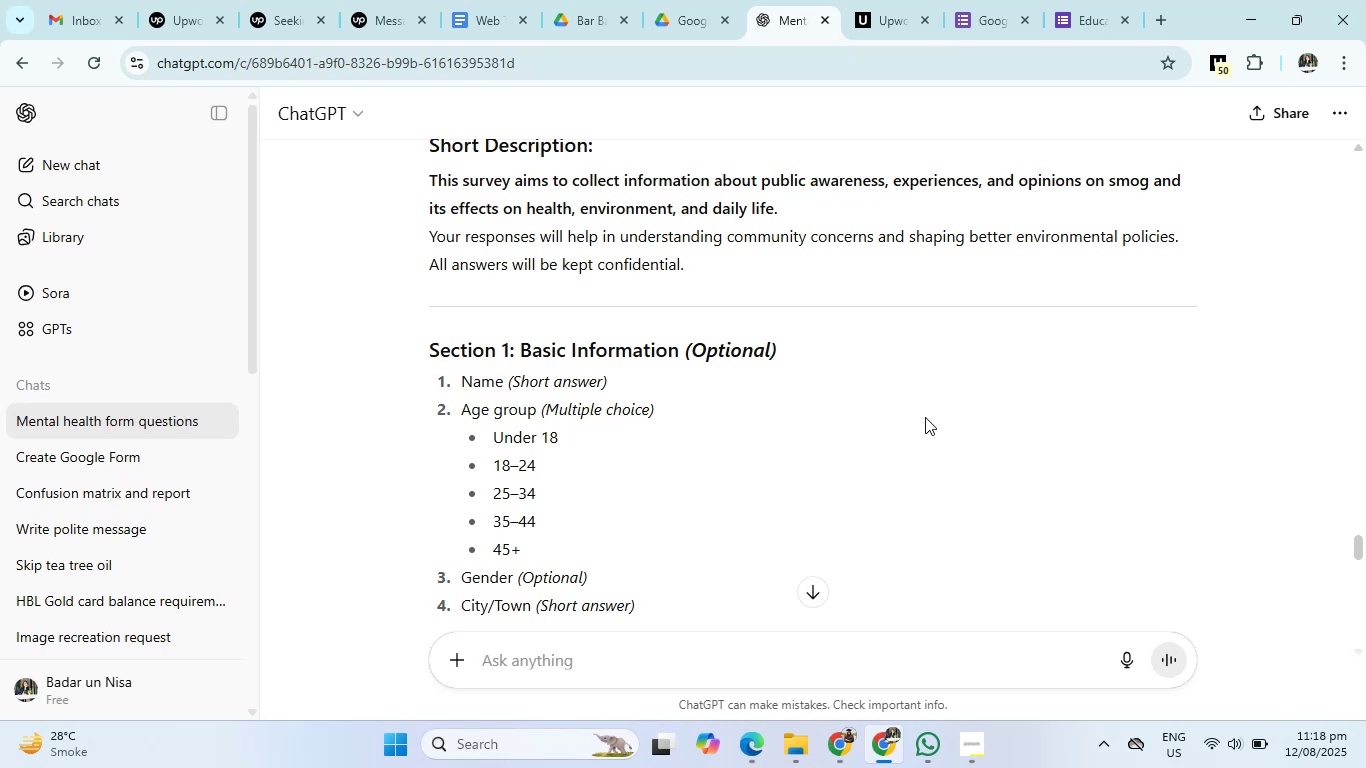 
scroll: coordinate [798, 356], scroll_direction: up, amount: 3.0
 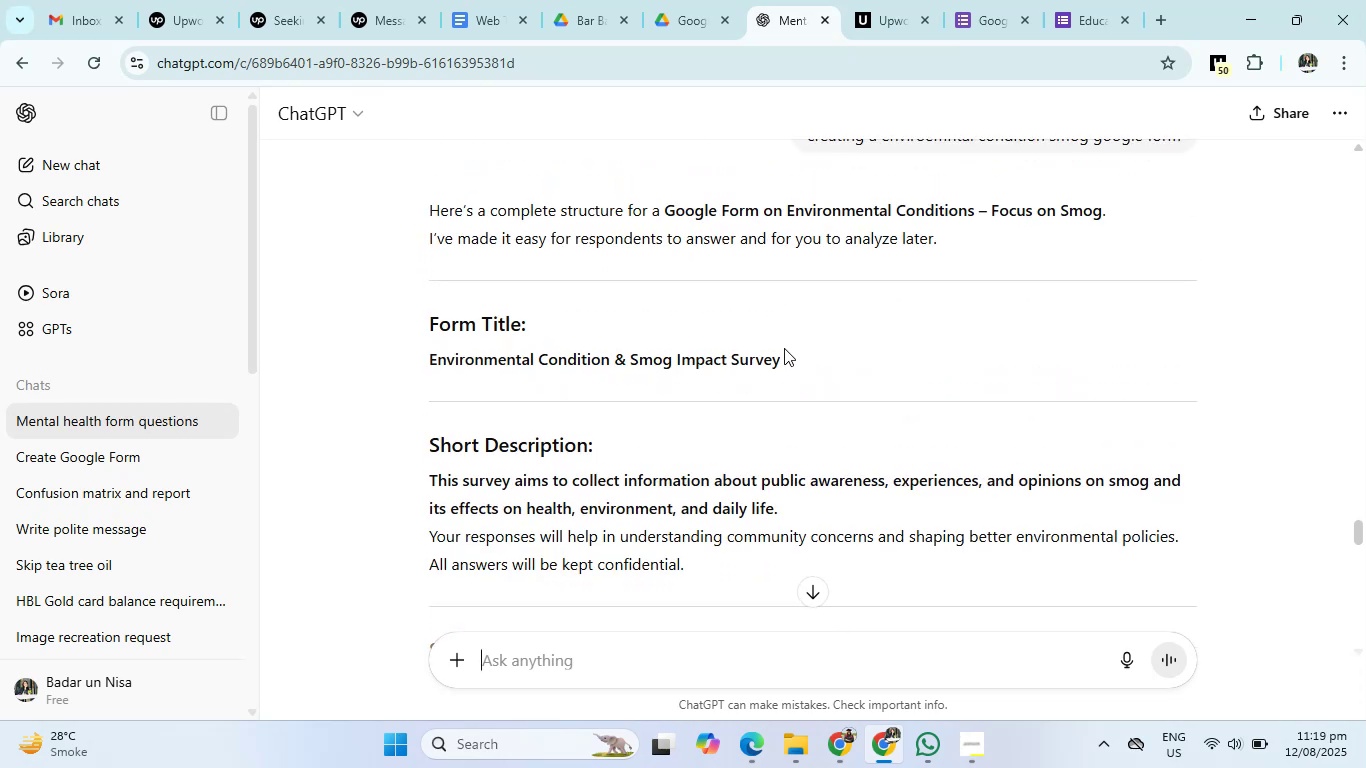 
left_click_drag(start_coordinate=[801, 352], to_coordinate=[409, 366])
 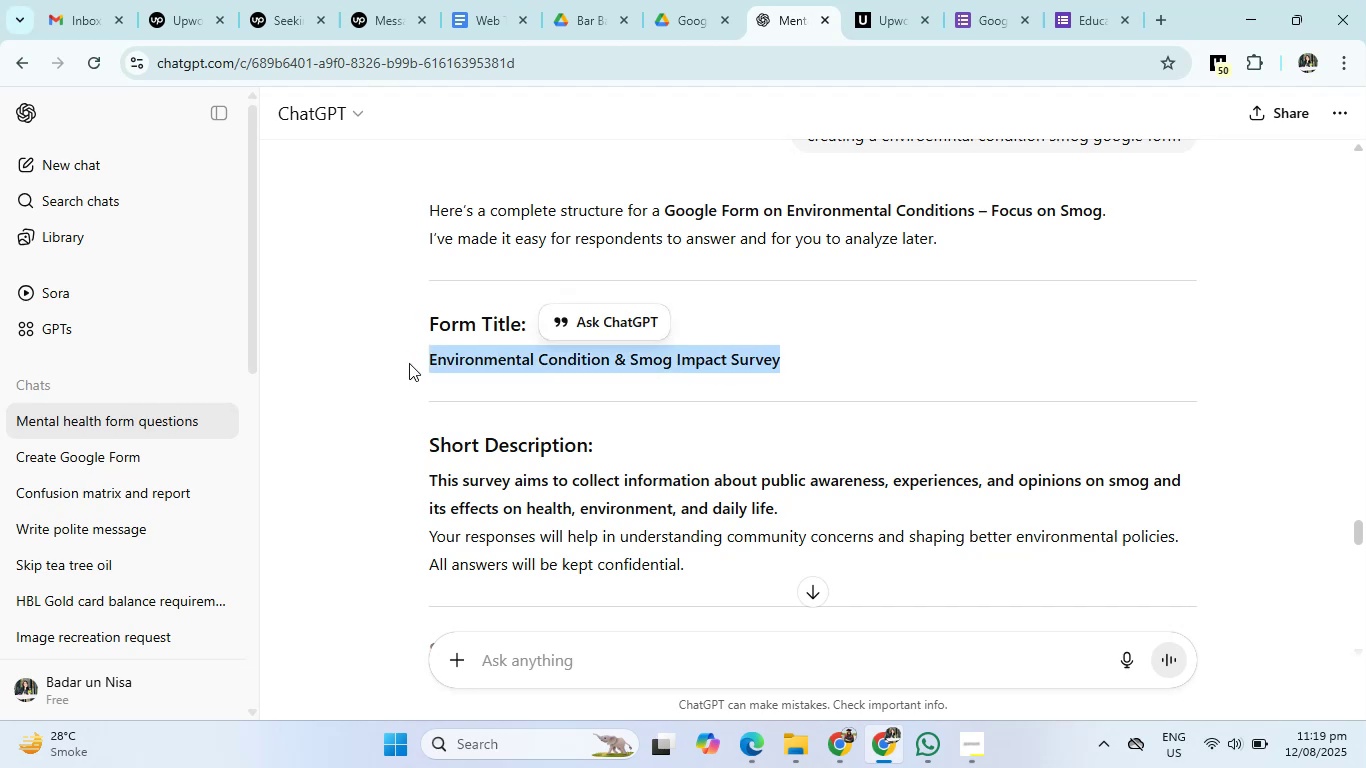 
key(Control+C)
 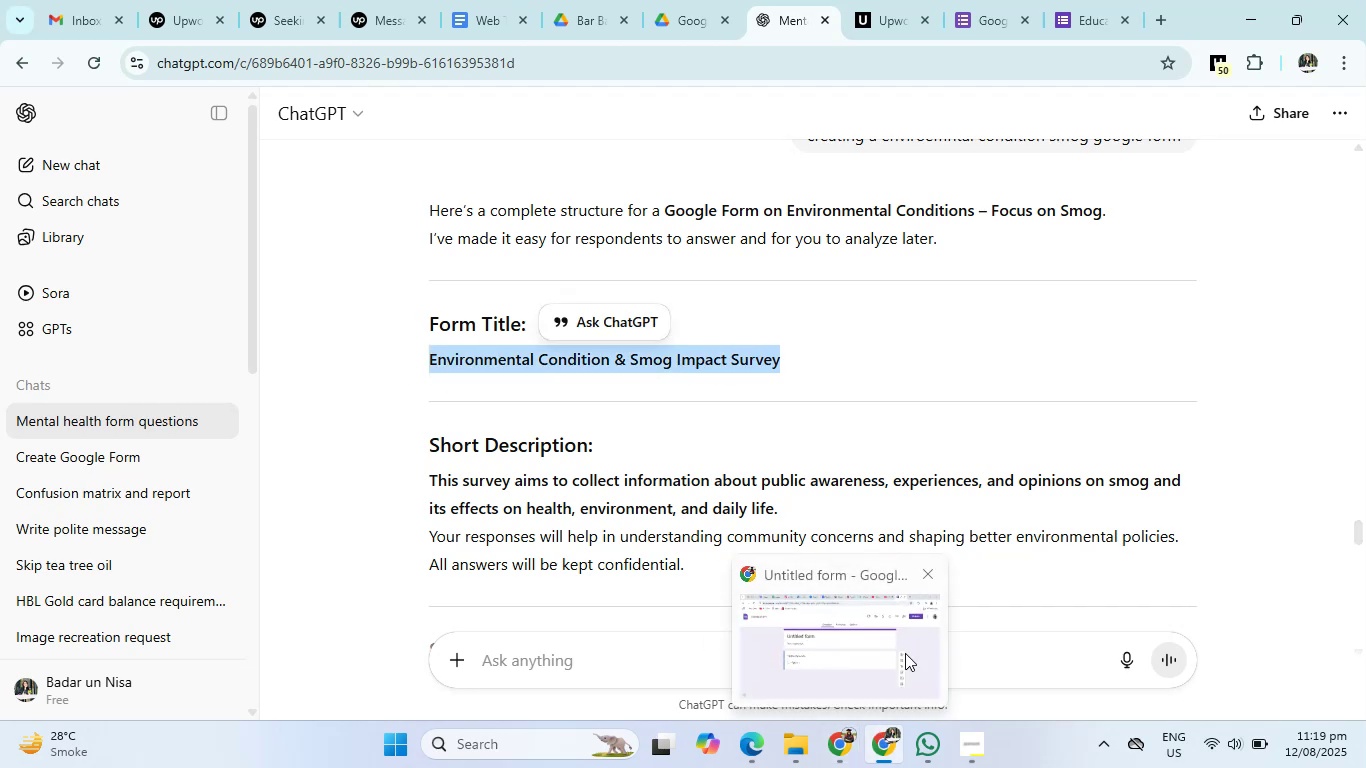 
left_click([851, 752])
 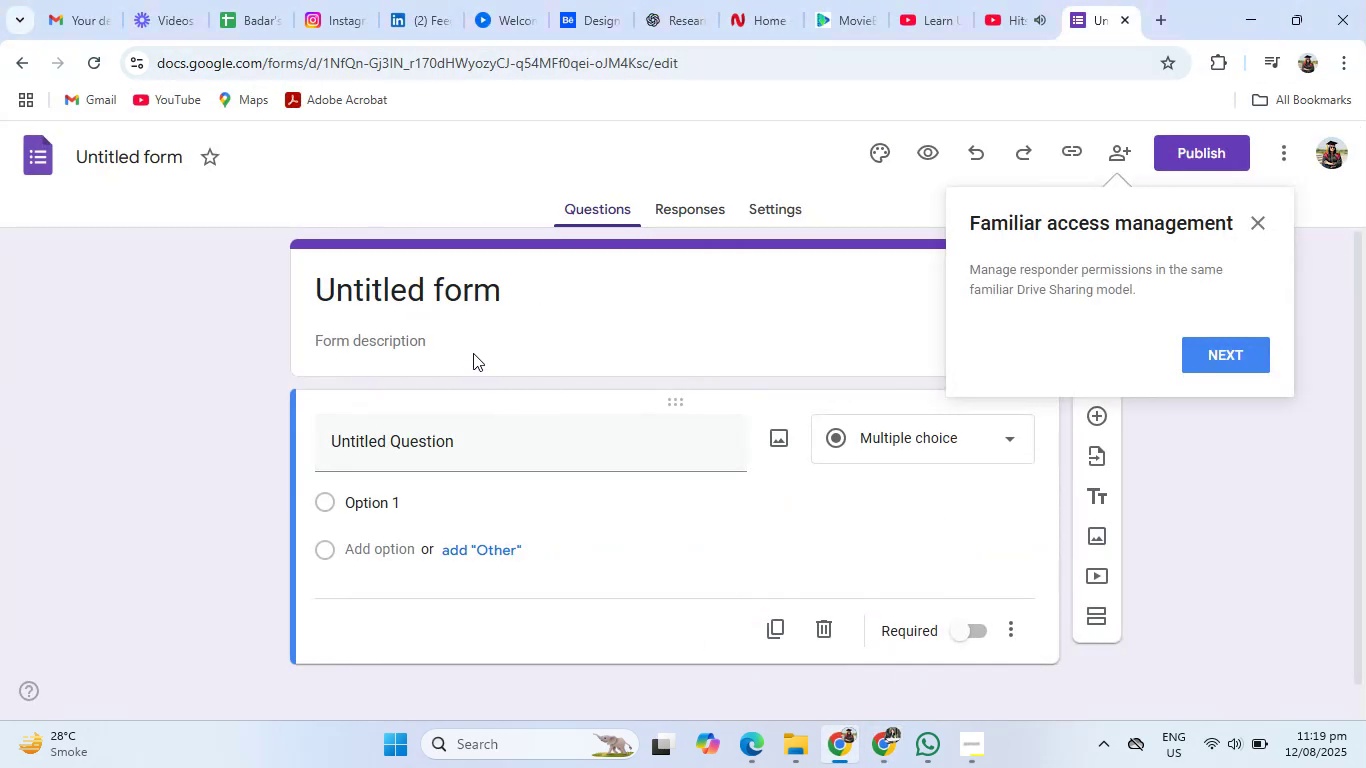 
left_click([472, 315])
 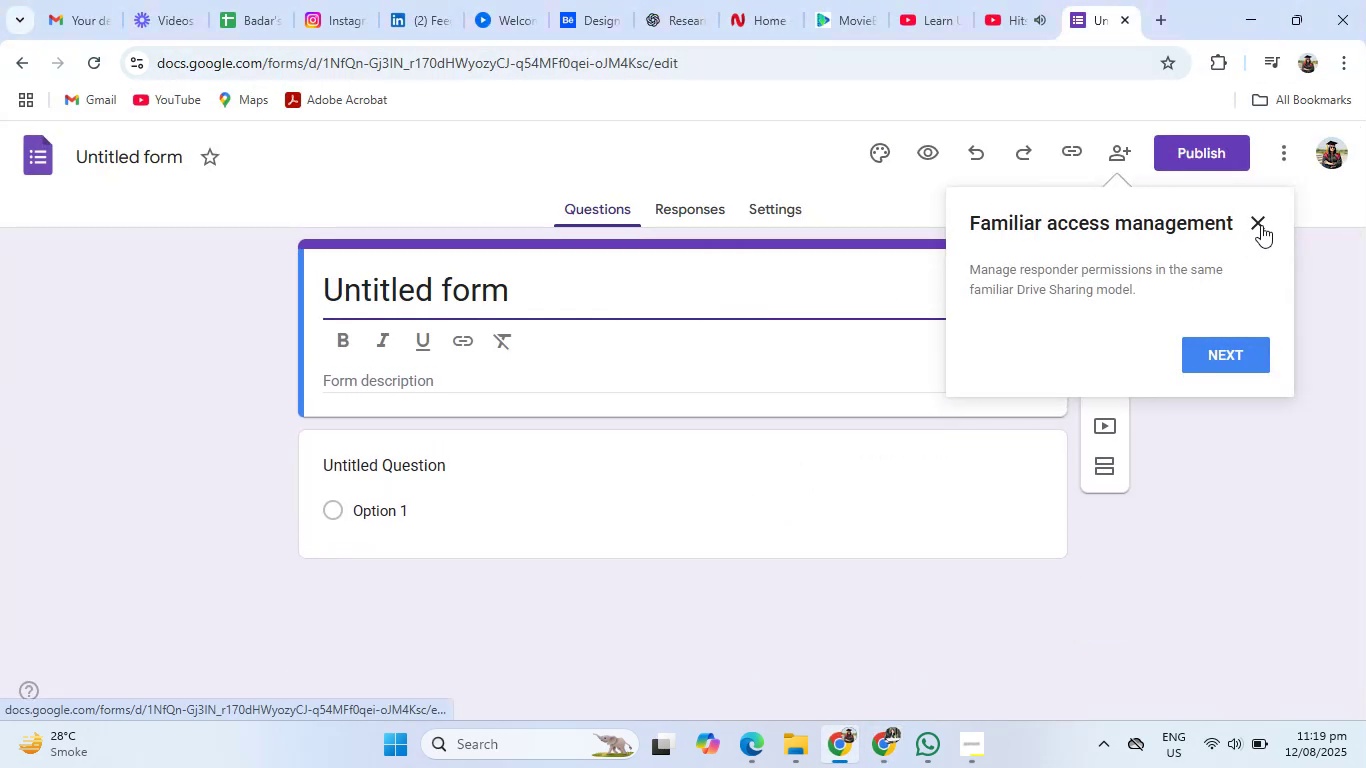 
left_click([1261, 225])
 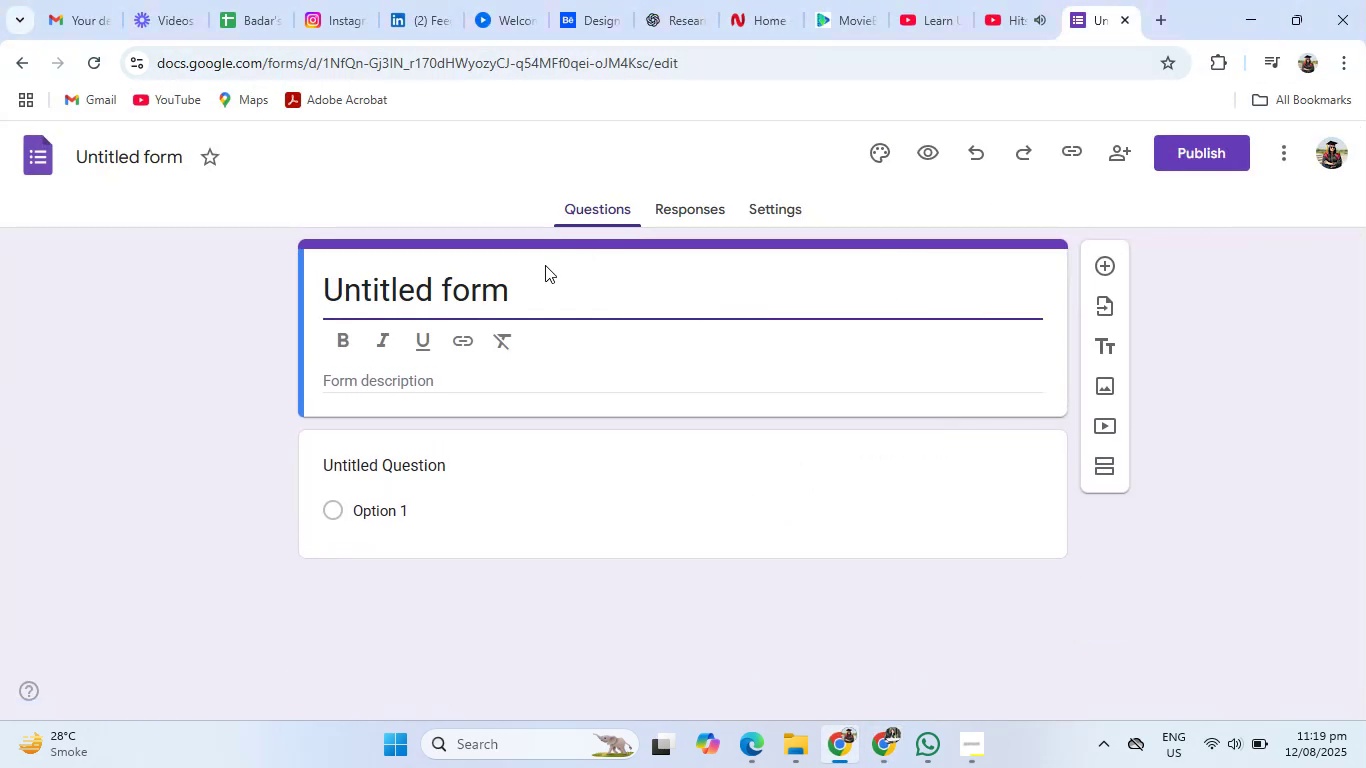 
left_click_drag(start_coordinate=[525, 294], to_coordinate=[296, 307])
 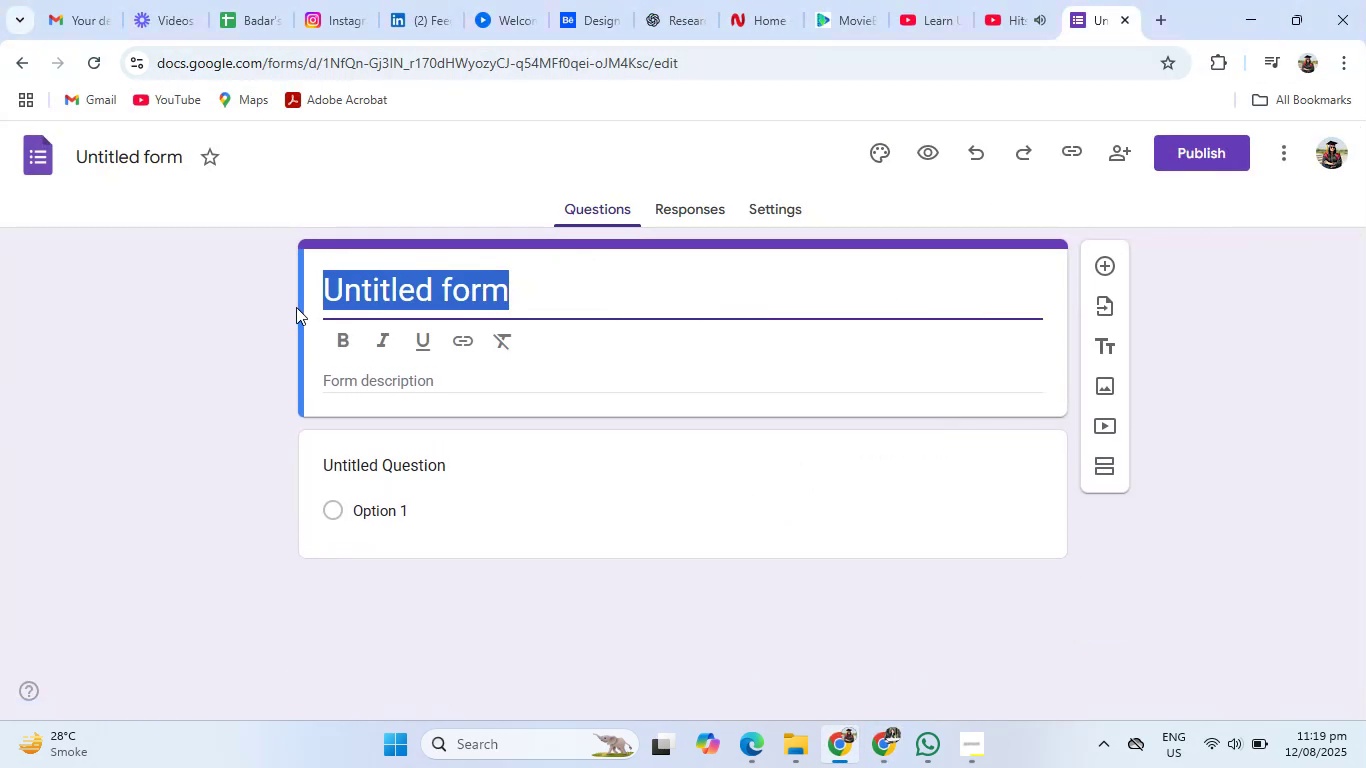 
key(Backspace)
 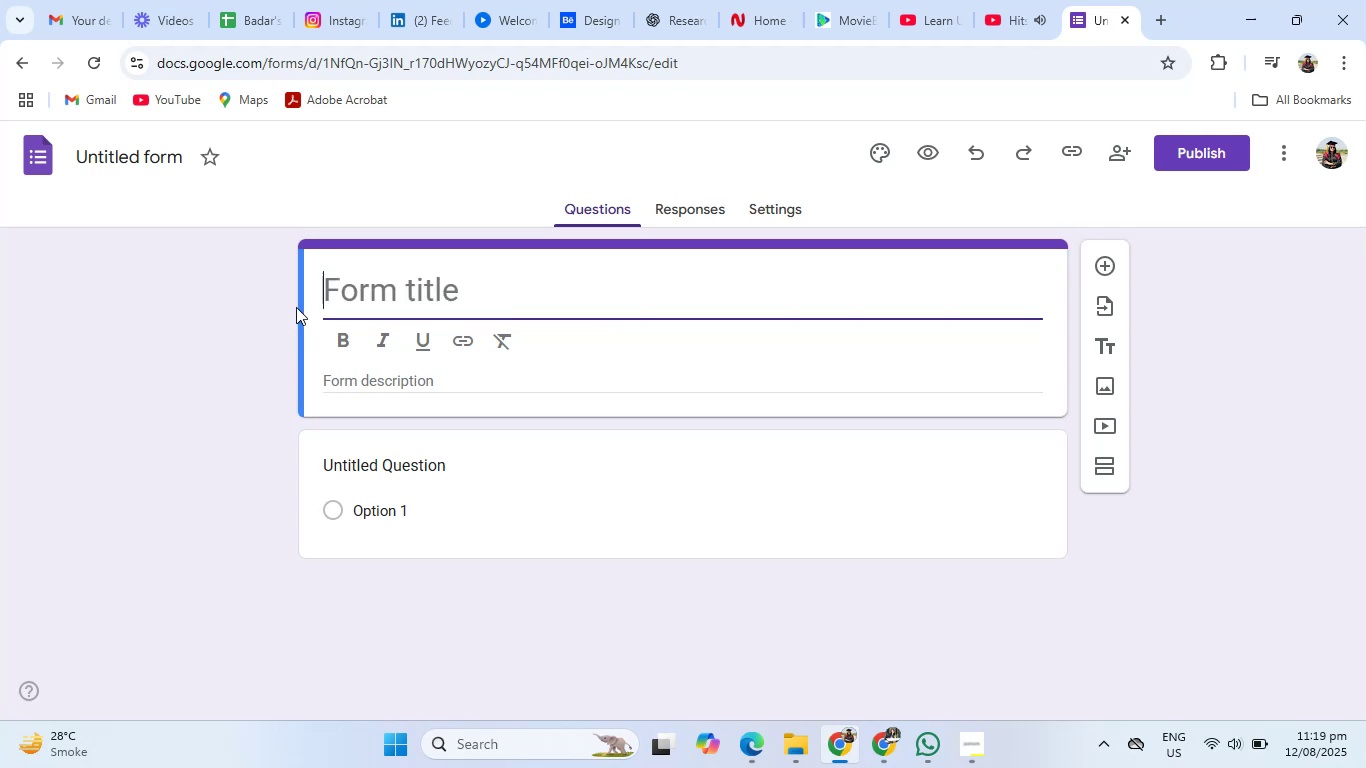 
key(Control+V)
 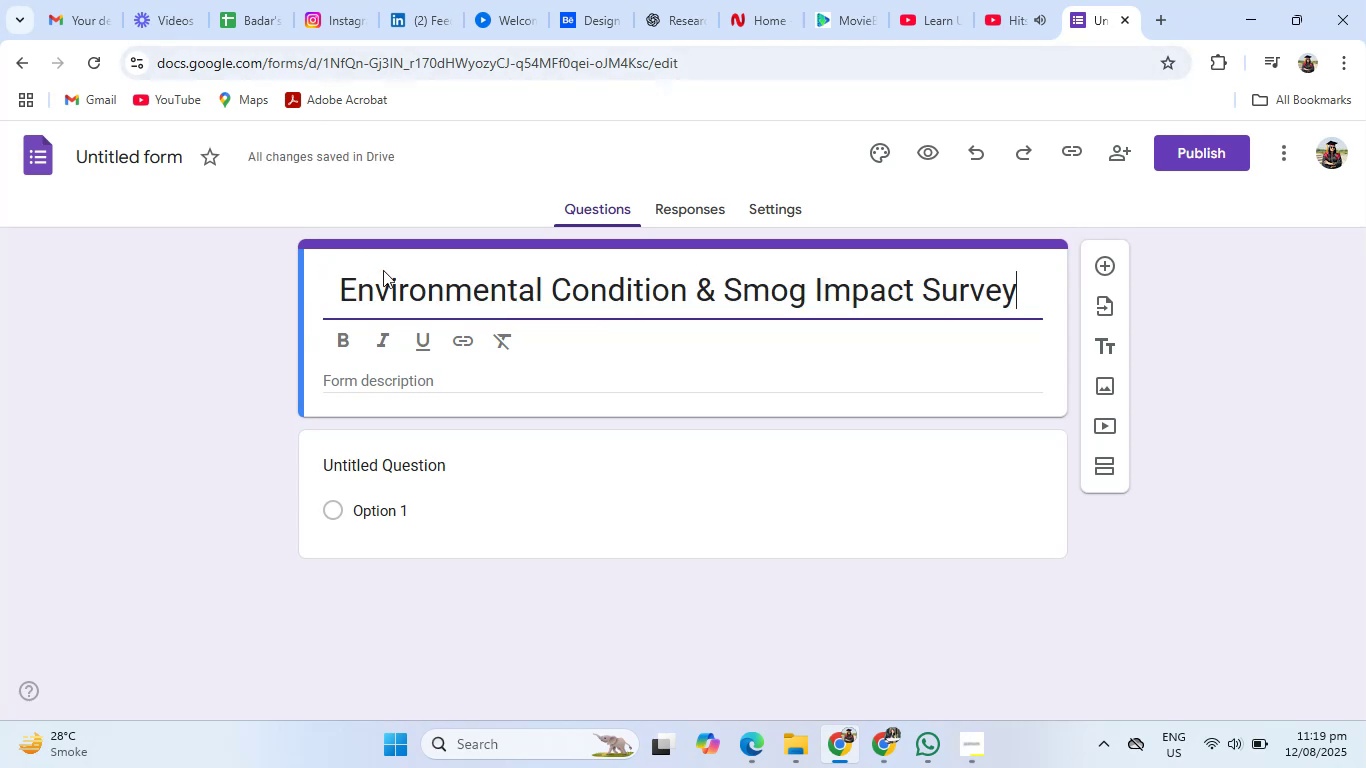 
left_click([878, 750])
 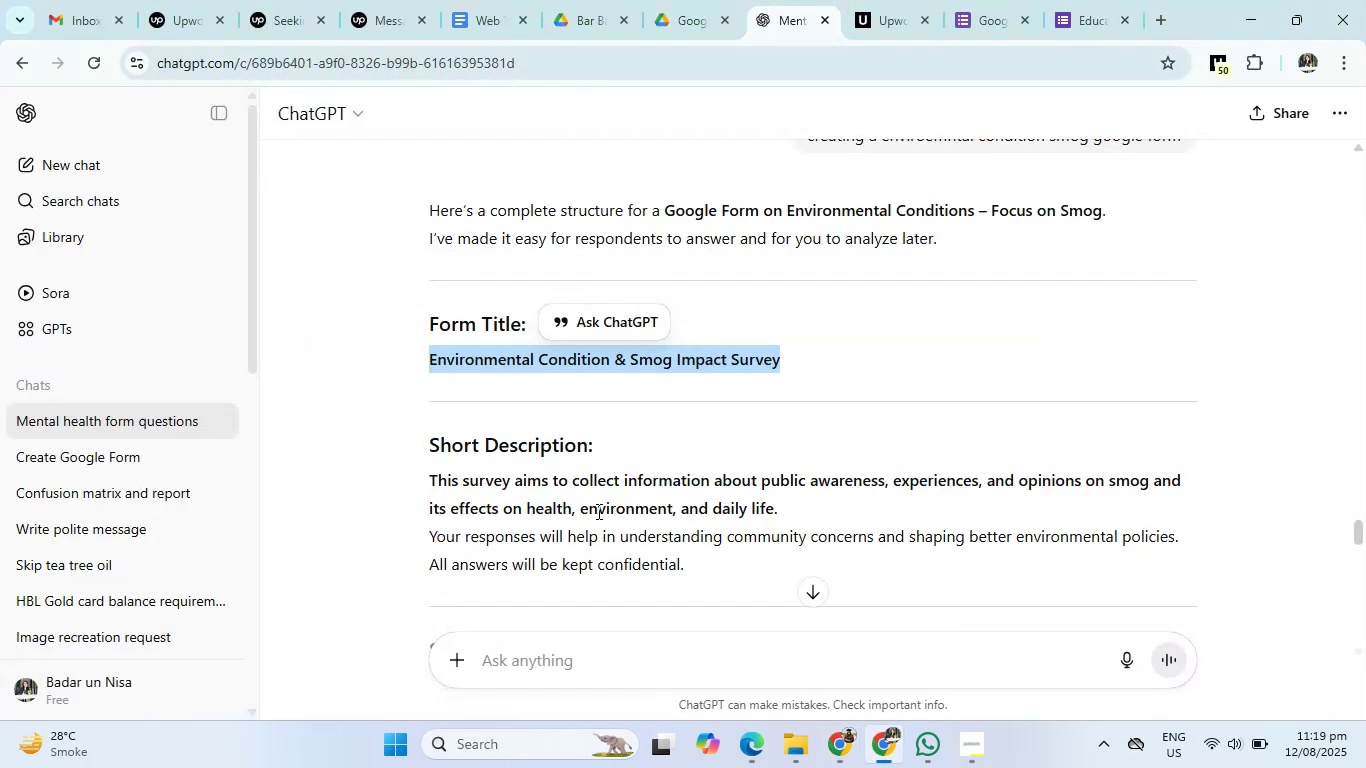 
left_click([545, 501])
 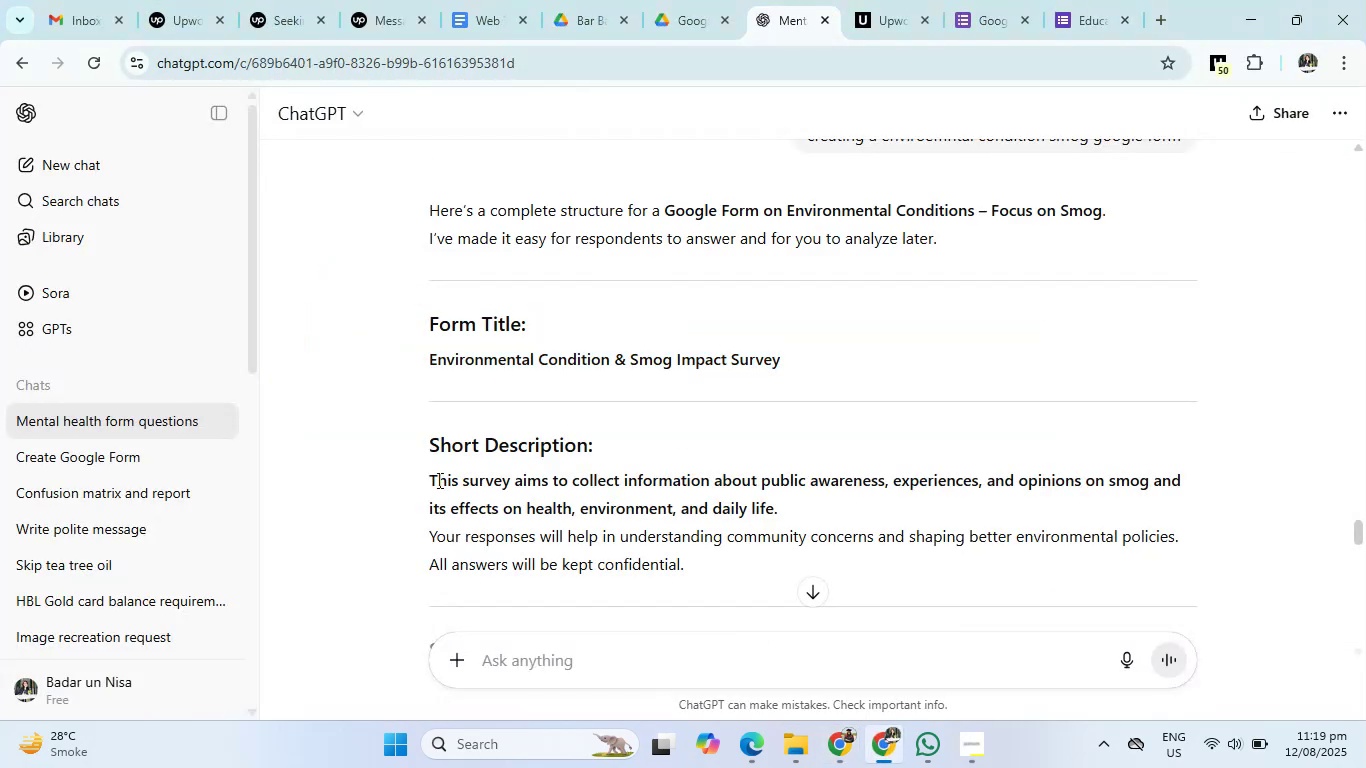 
left_click_drag(start_coordinate=[431, 474], to_coordinate=[784, 557])
 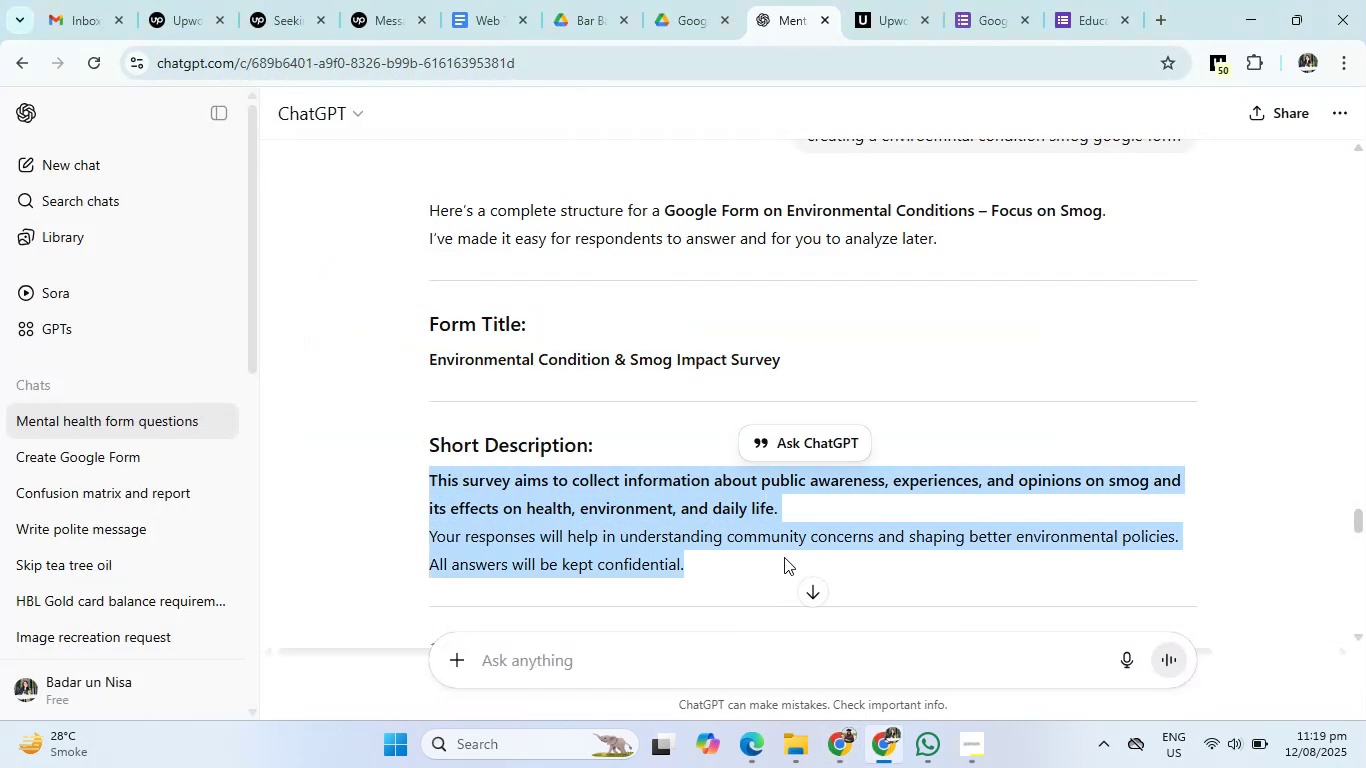 
key(Control+C)
 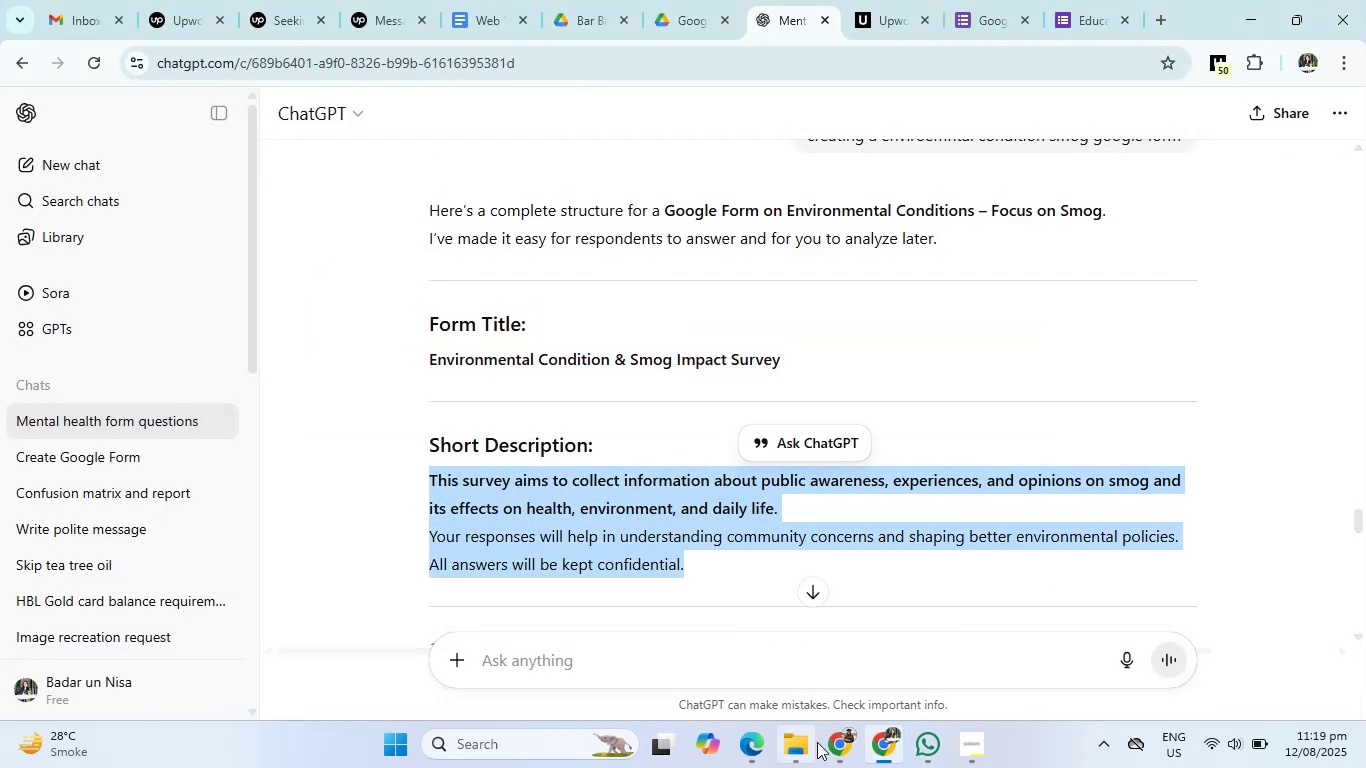 
left_click([833, 749])
 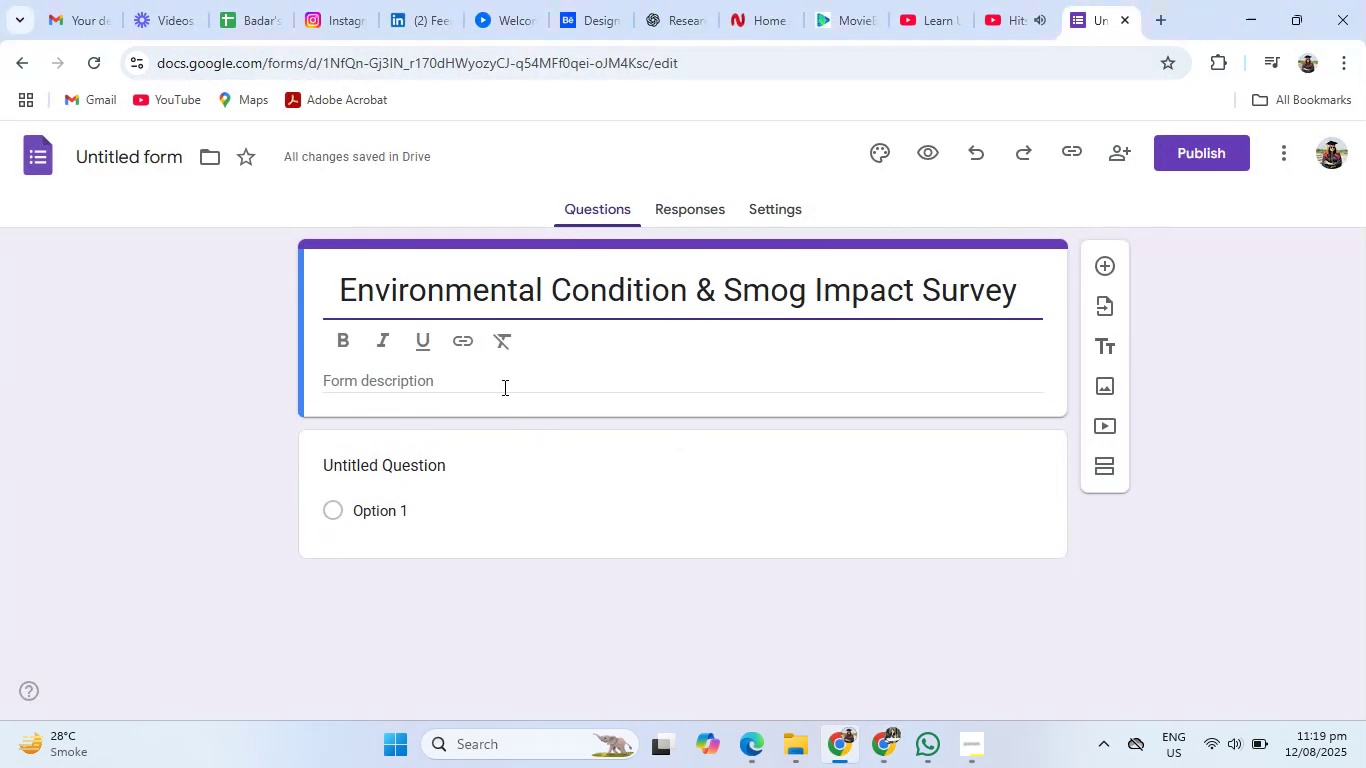 
left_click([500, 380])
 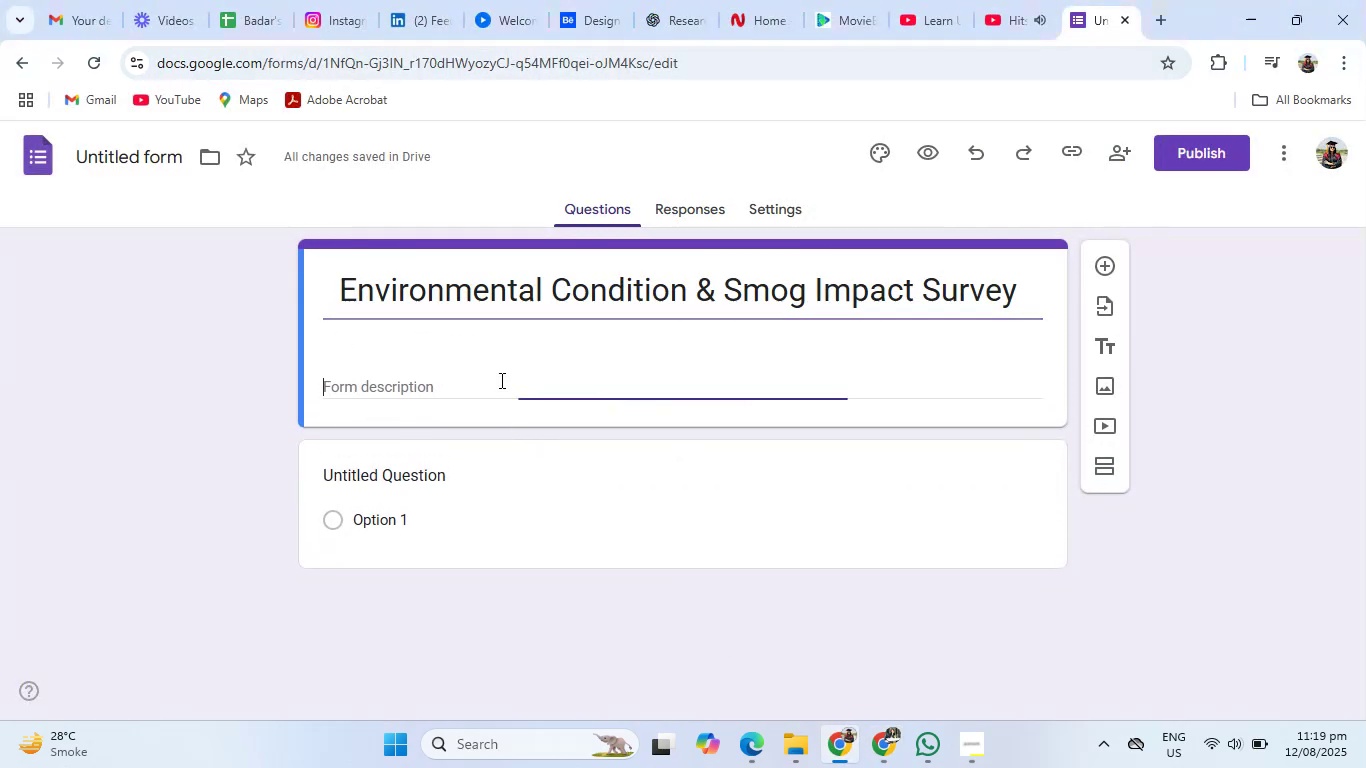 
key(Control+V)
 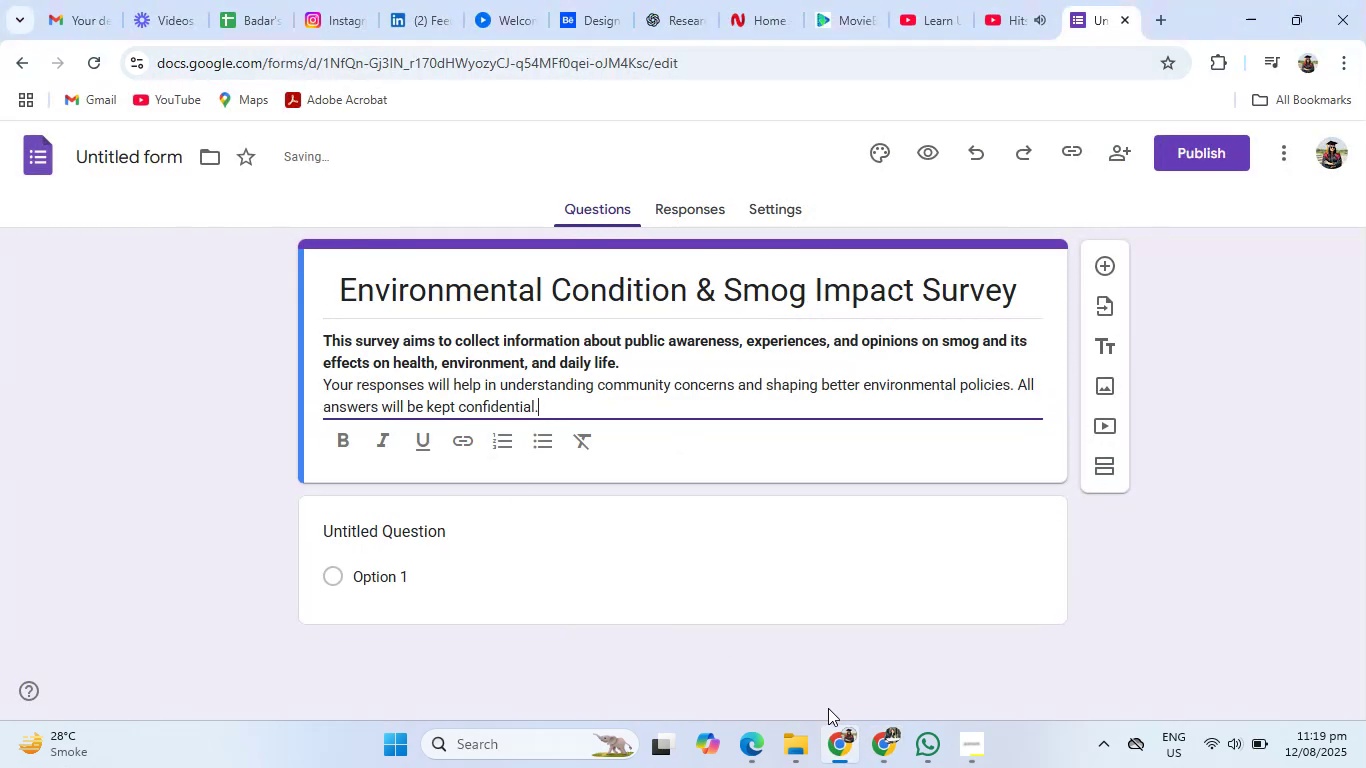 
left_click([870, 729])
 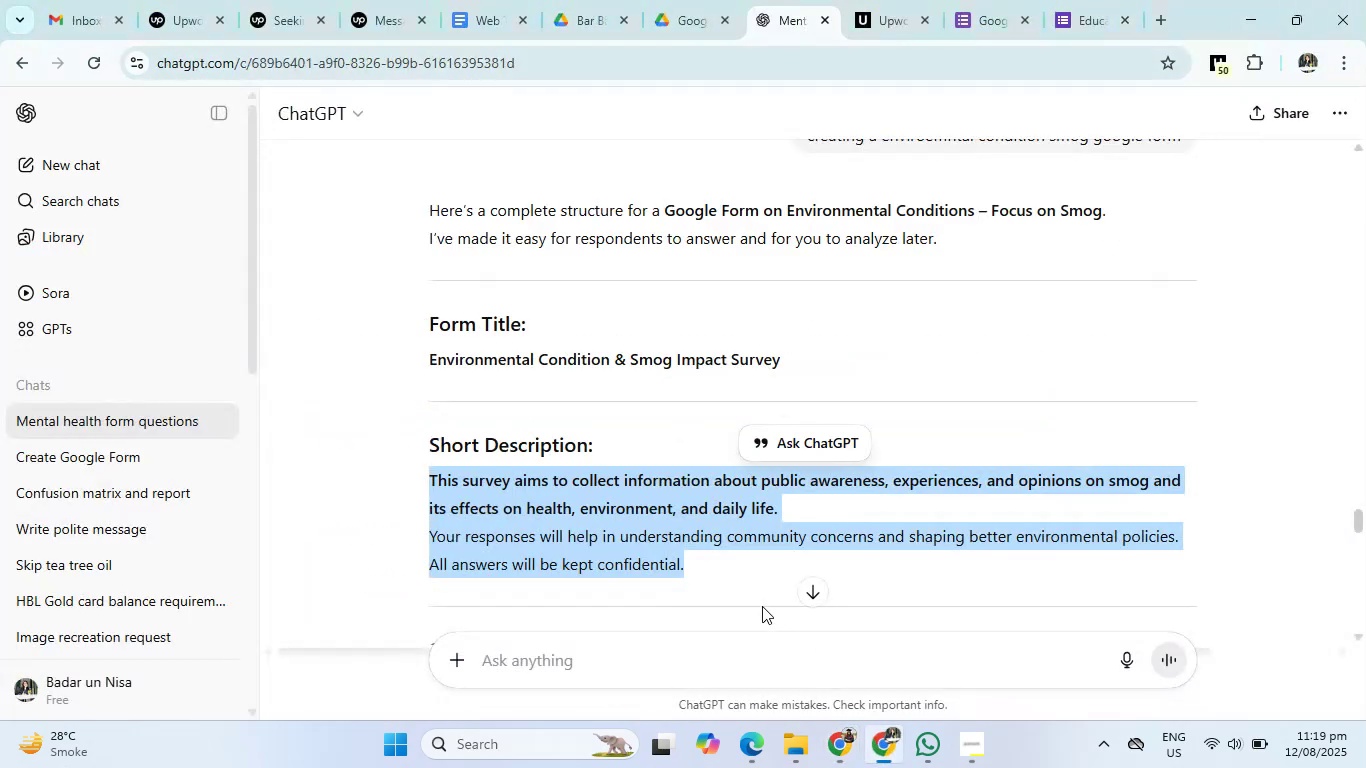 
scroll: coordinate [746, 585], scroll_direction: down, amount: 4.0
 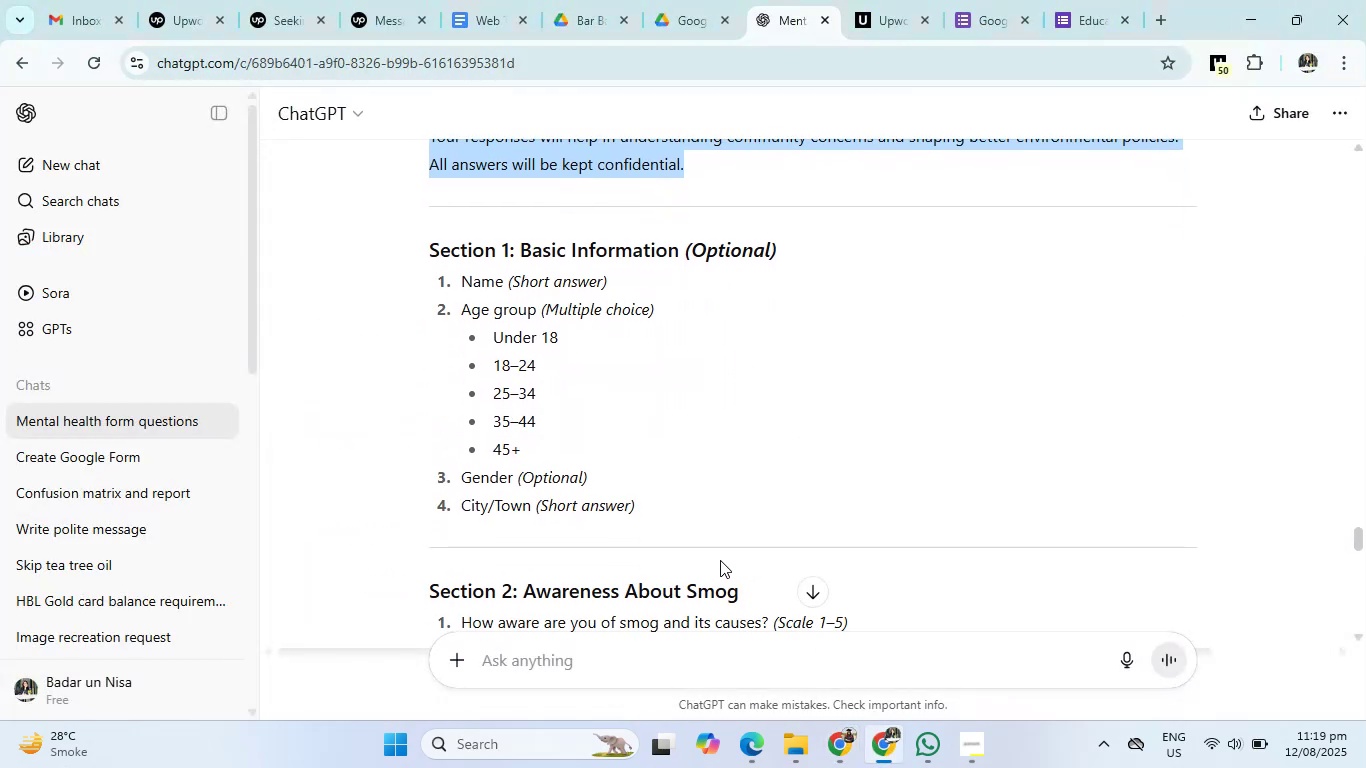 
wait(5.71)
 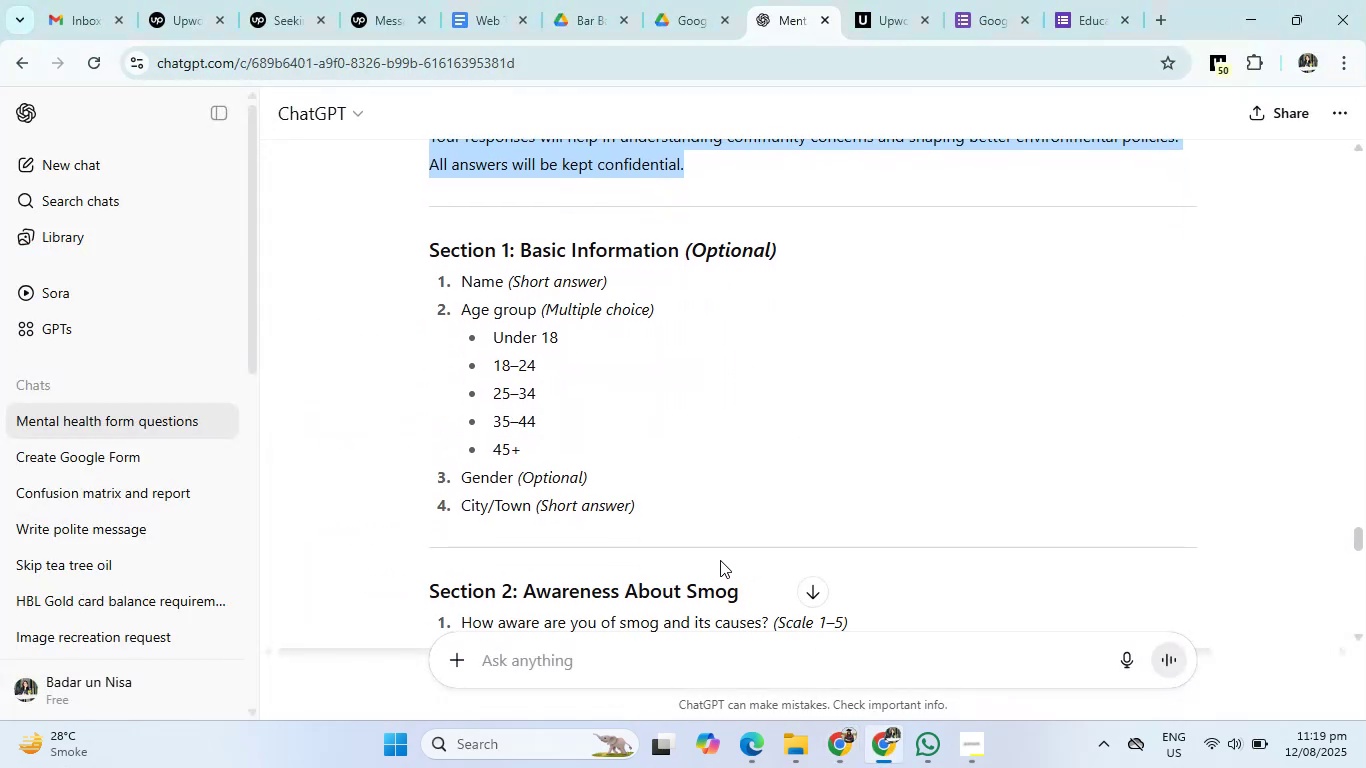 
left_click([842, 746])
 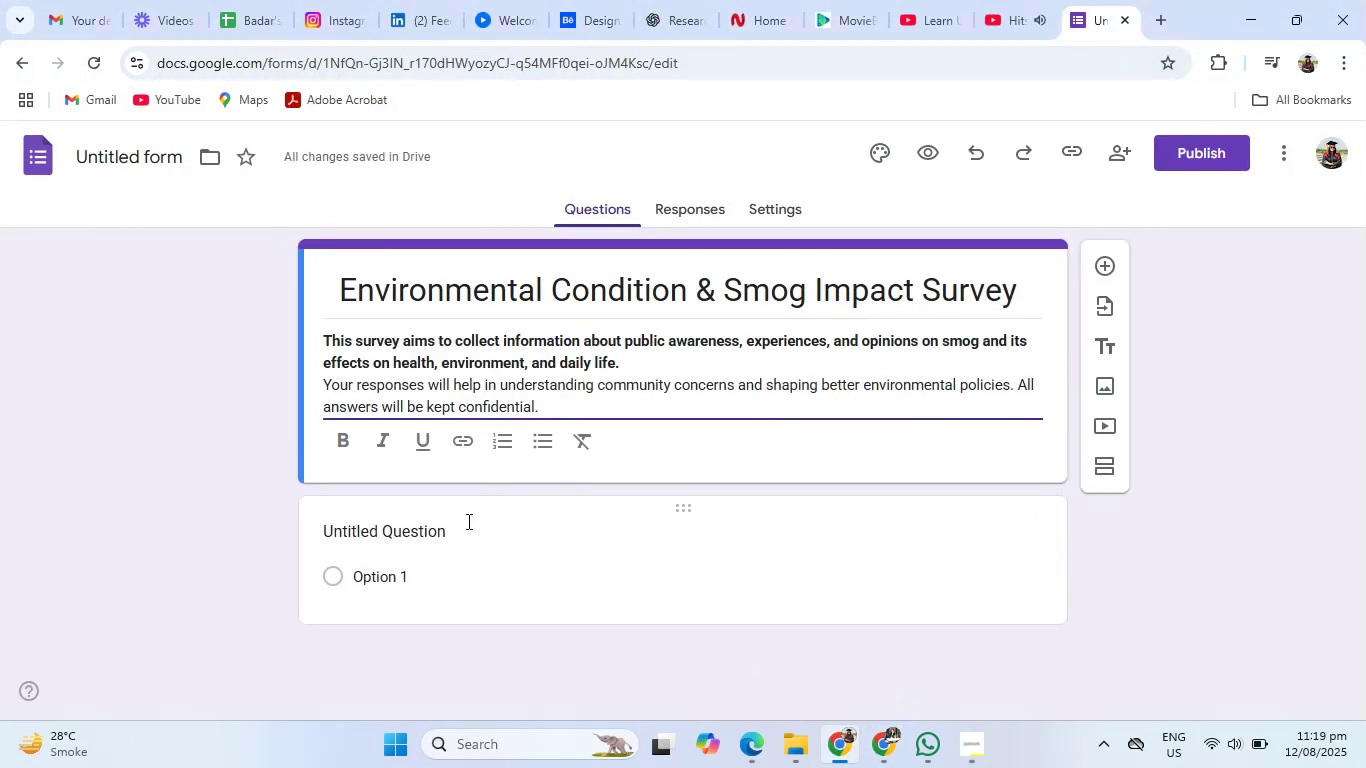 
left_click([443, 527])
 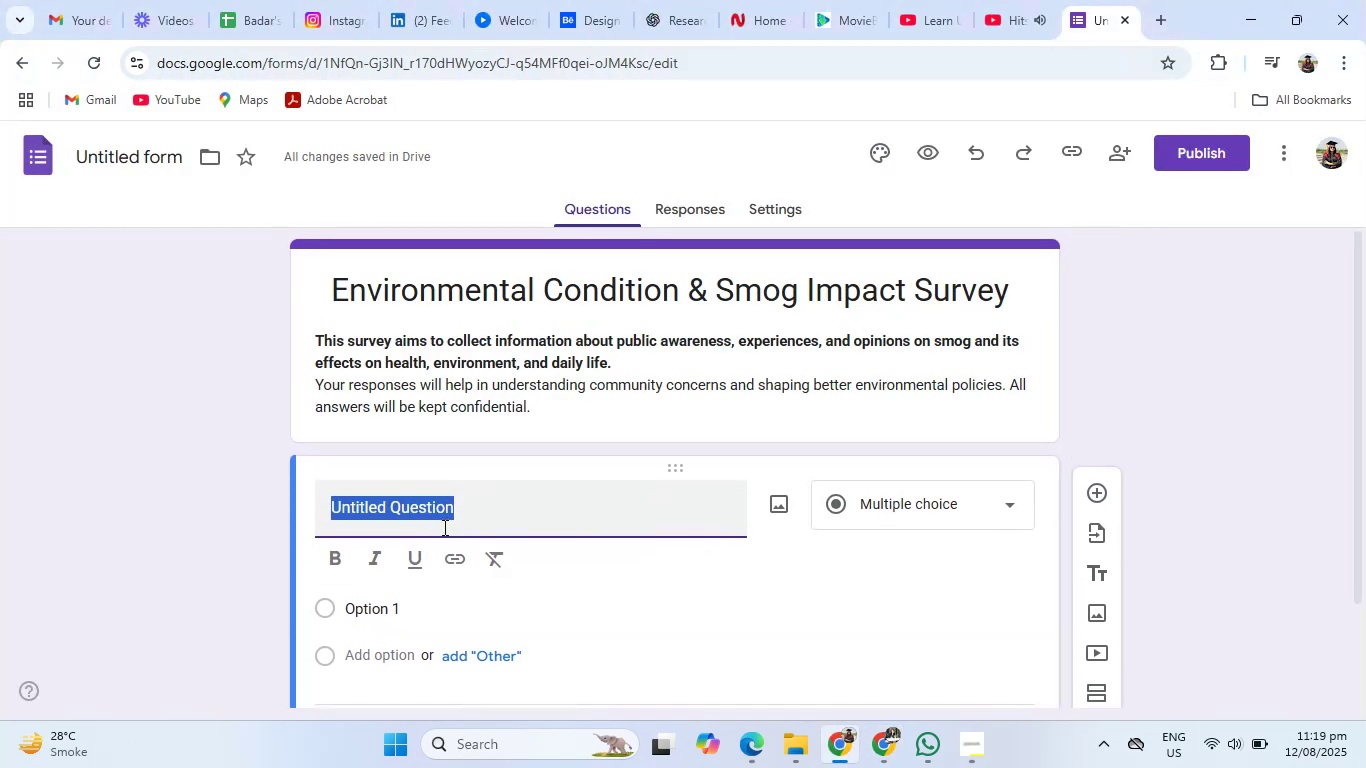 
key(Backspace)
type(Name)
 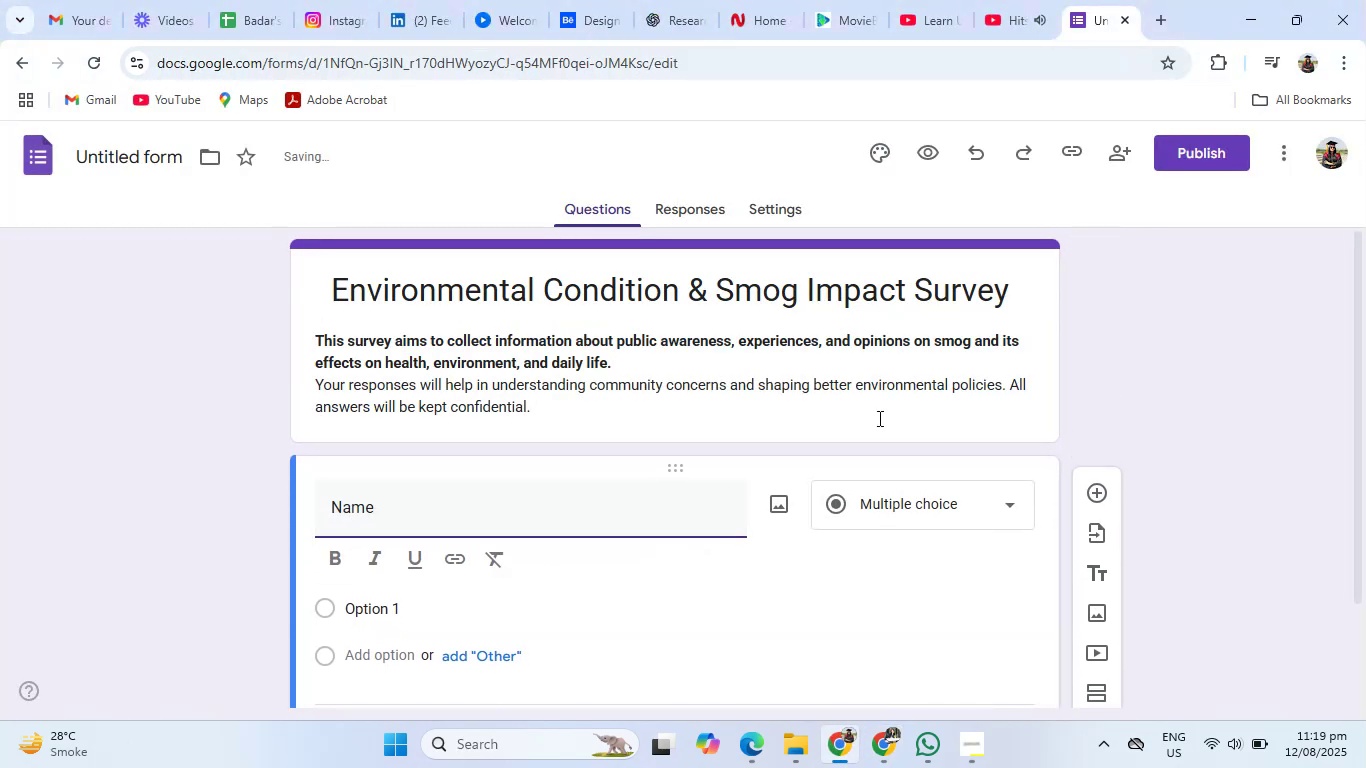 
left_click([870, 499])
 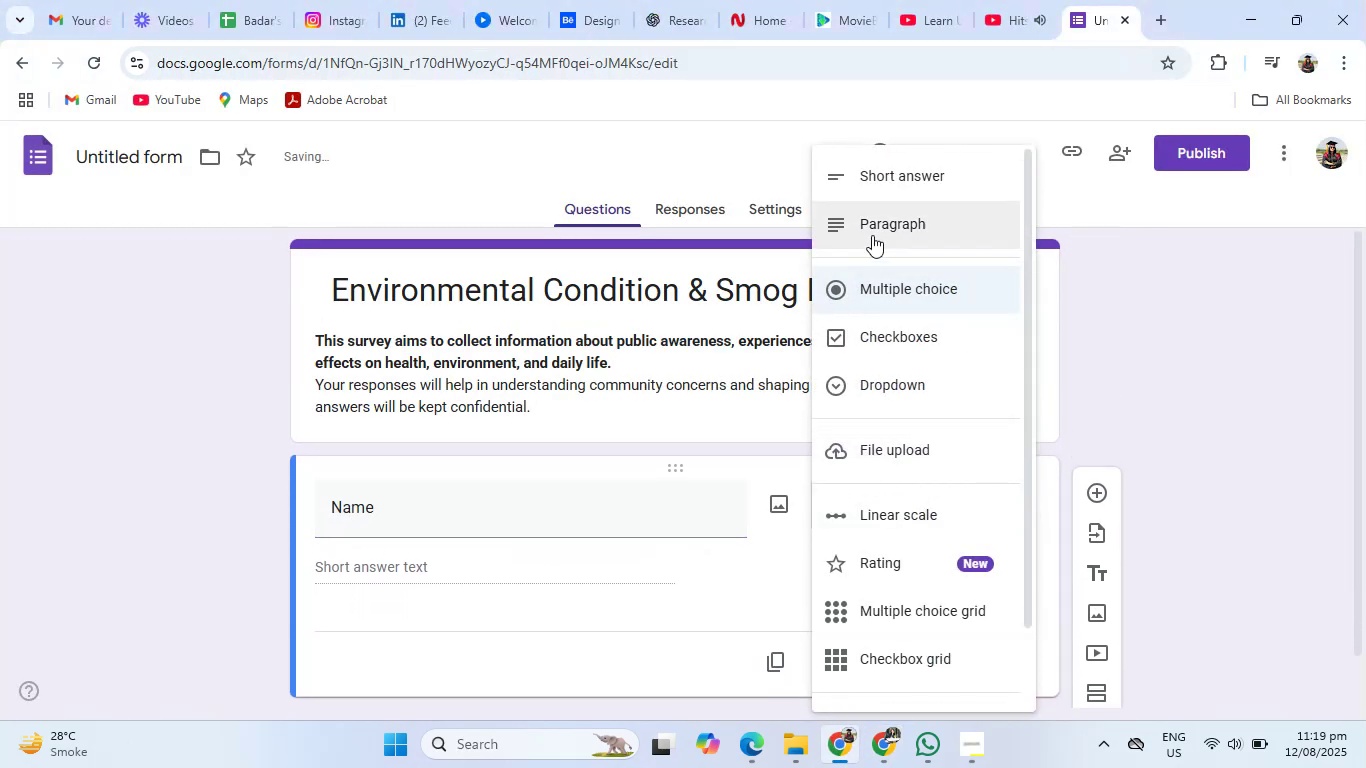 
left_click([881, 185])
 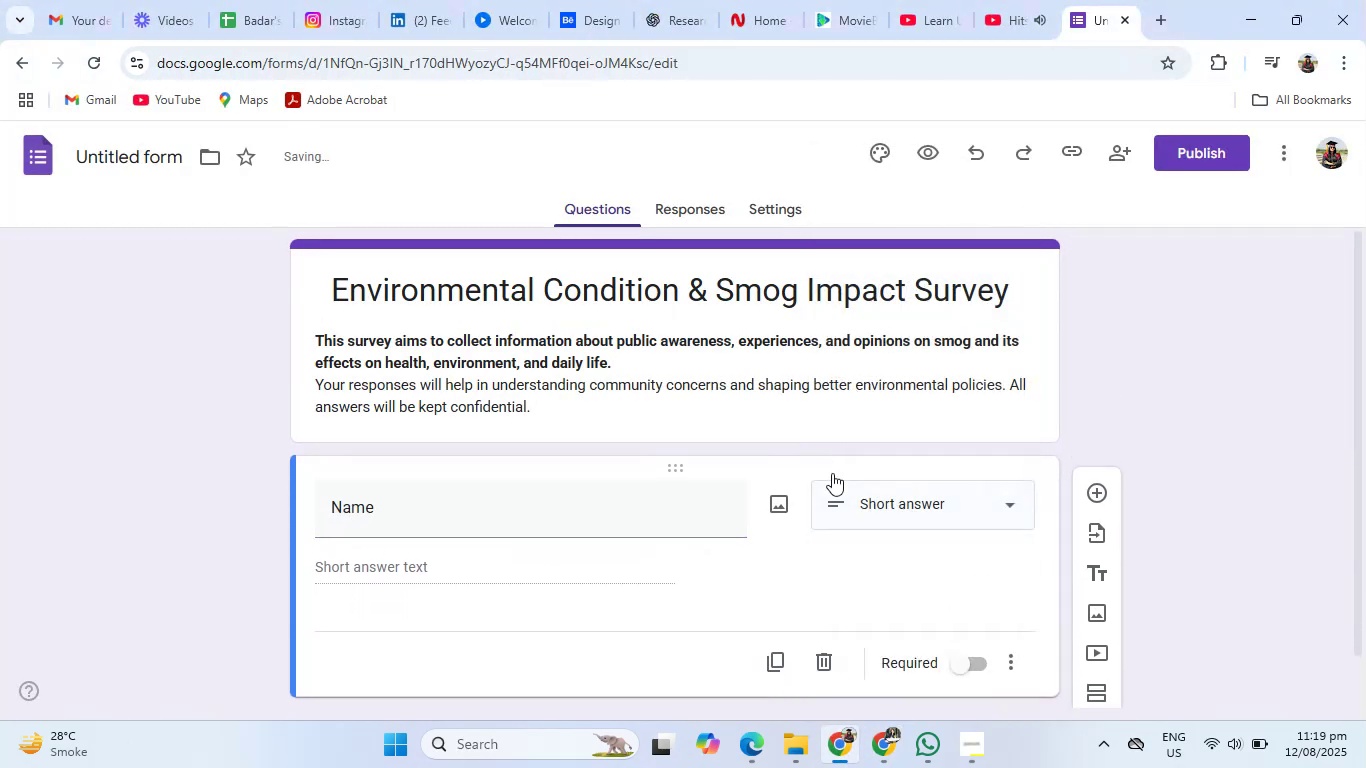 
scroll: coordinate [838, 551], scroll_direction: down, amount: 2.0
 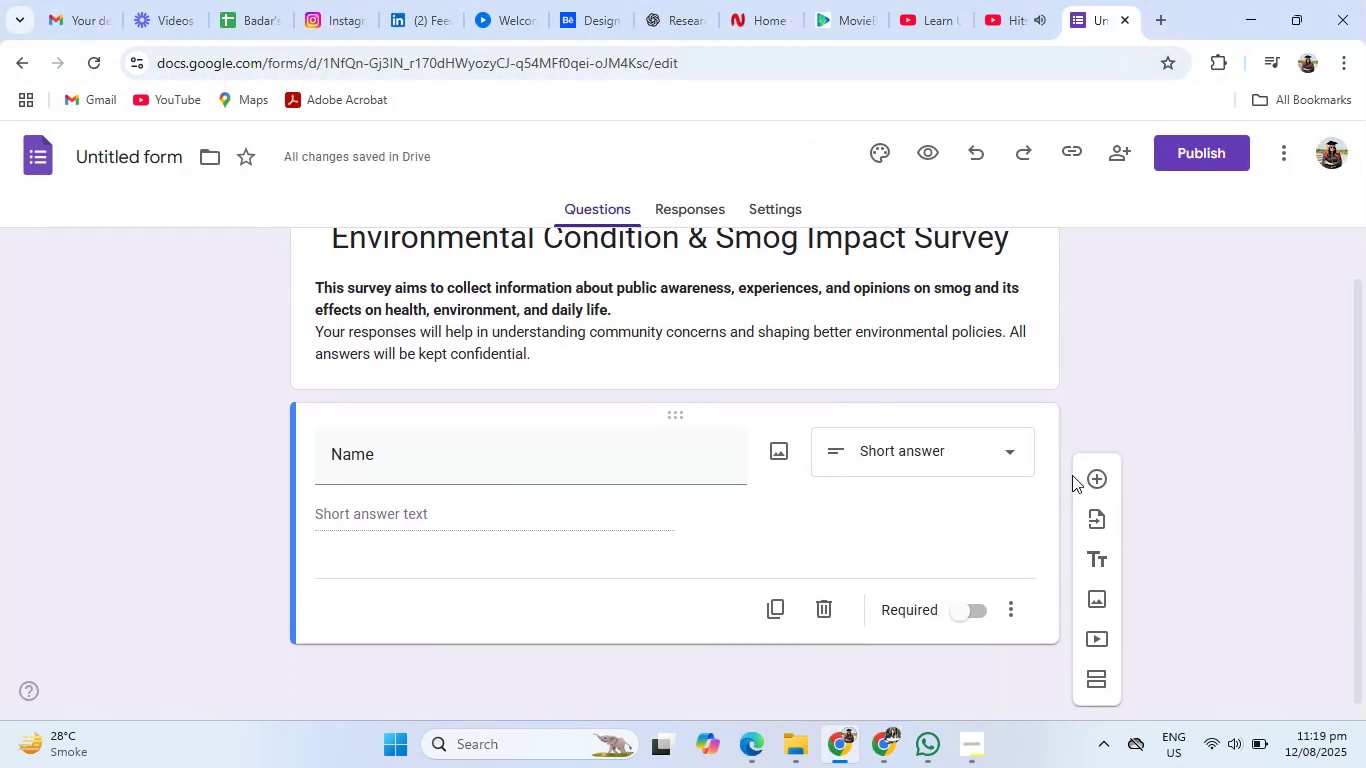 
left_click([1088, 477])
 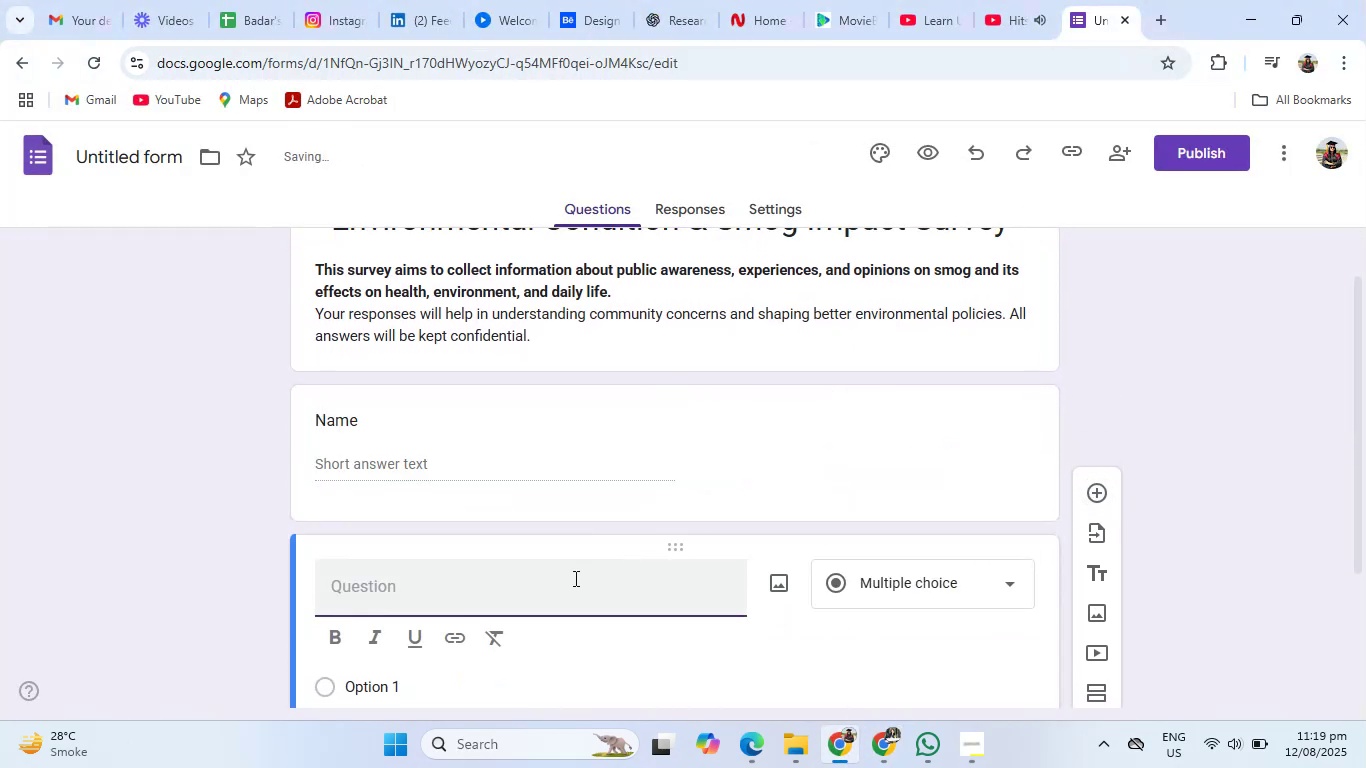 
left_click([564, 593])
 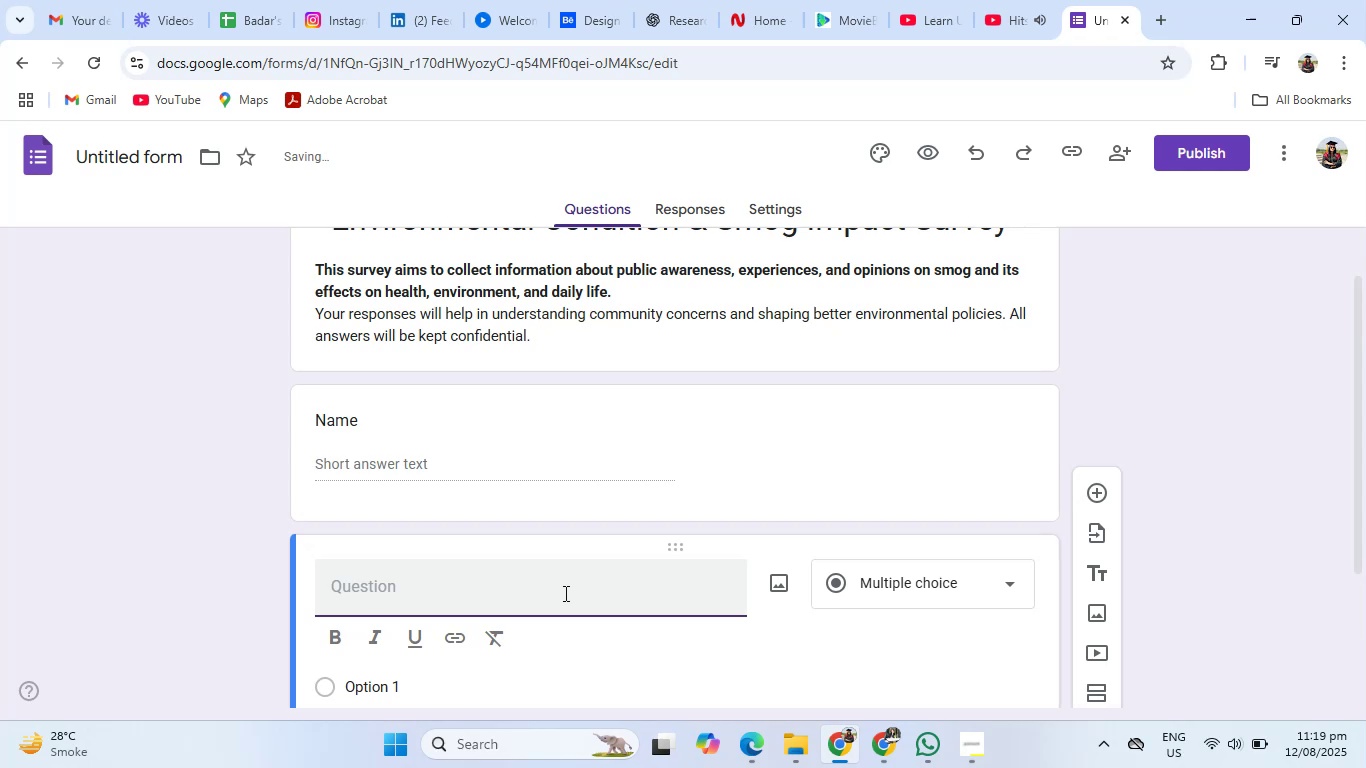 
type(Age Group)
 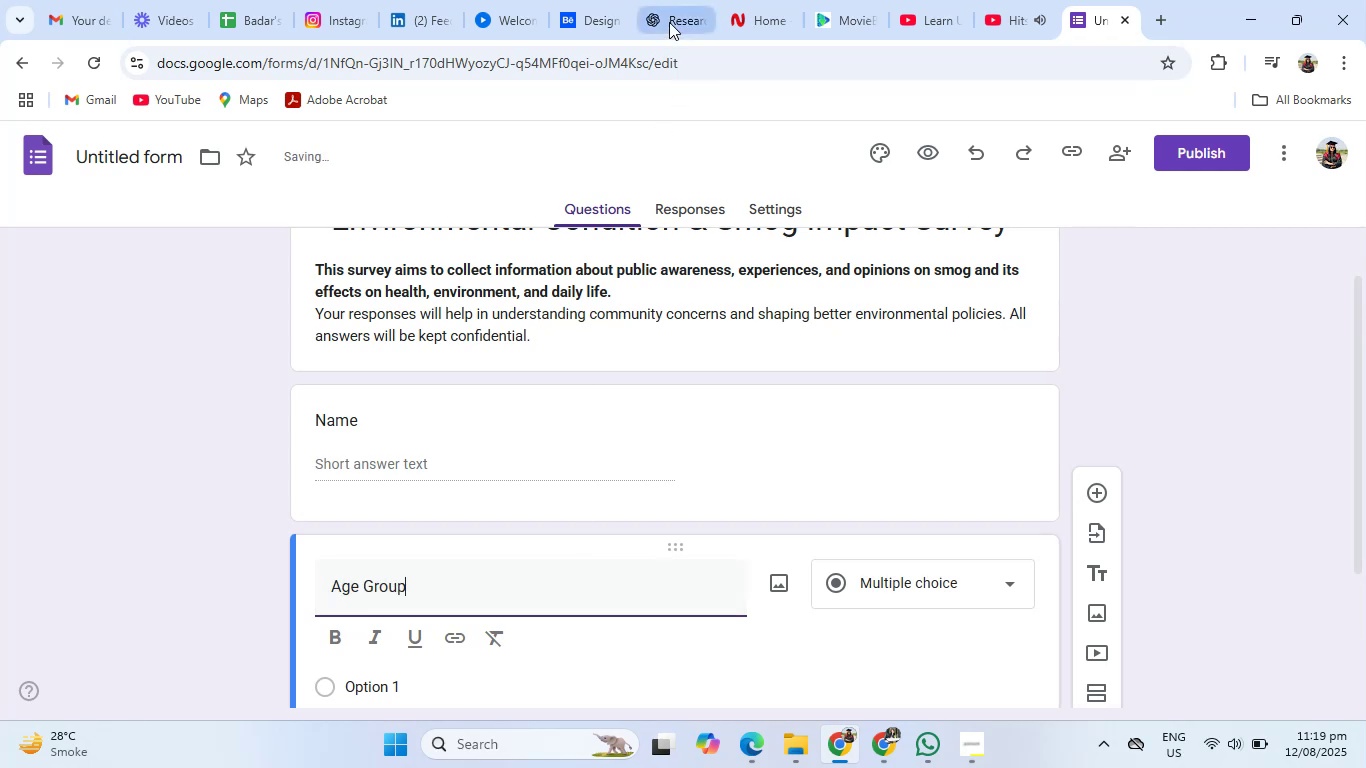 
left_click([878, 742])
 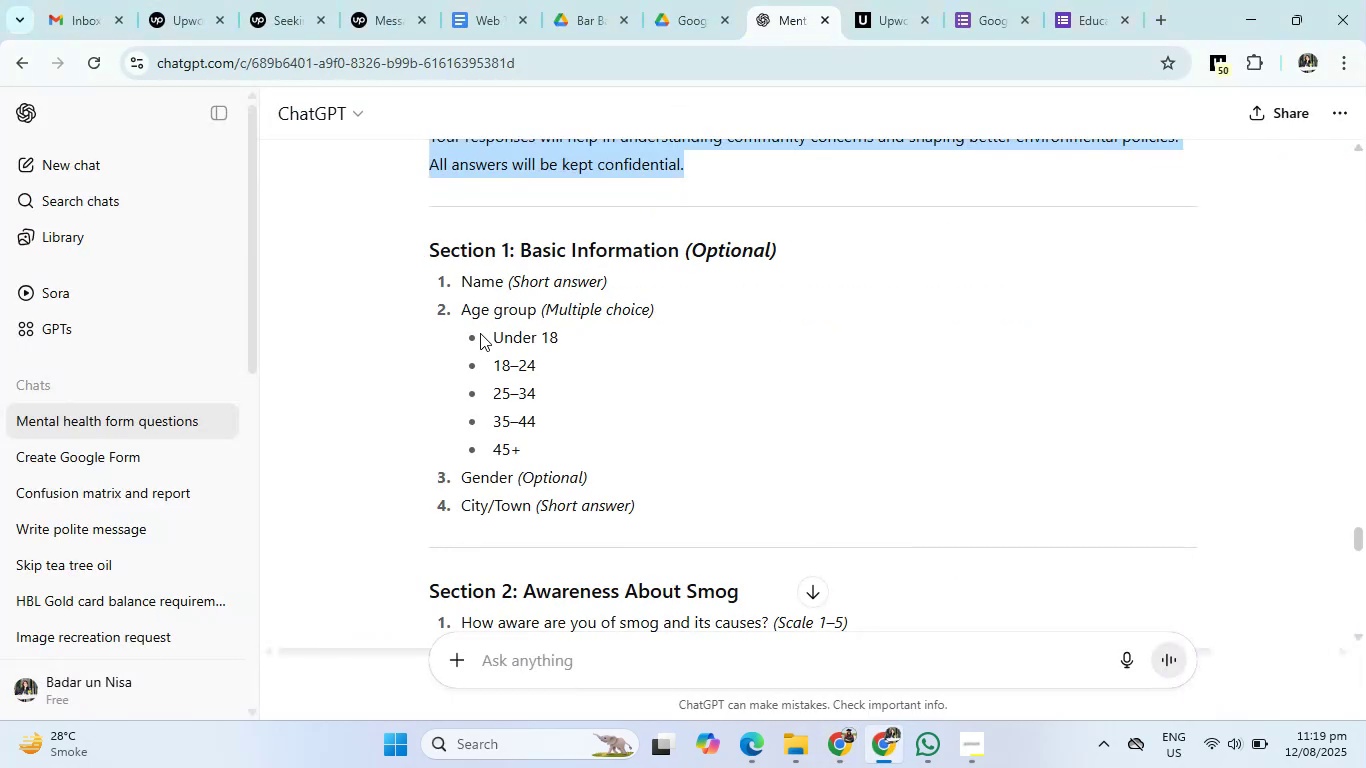 
left_click_drag(start_coordinate=[485, 334], to_coordinate=[546, 440])
 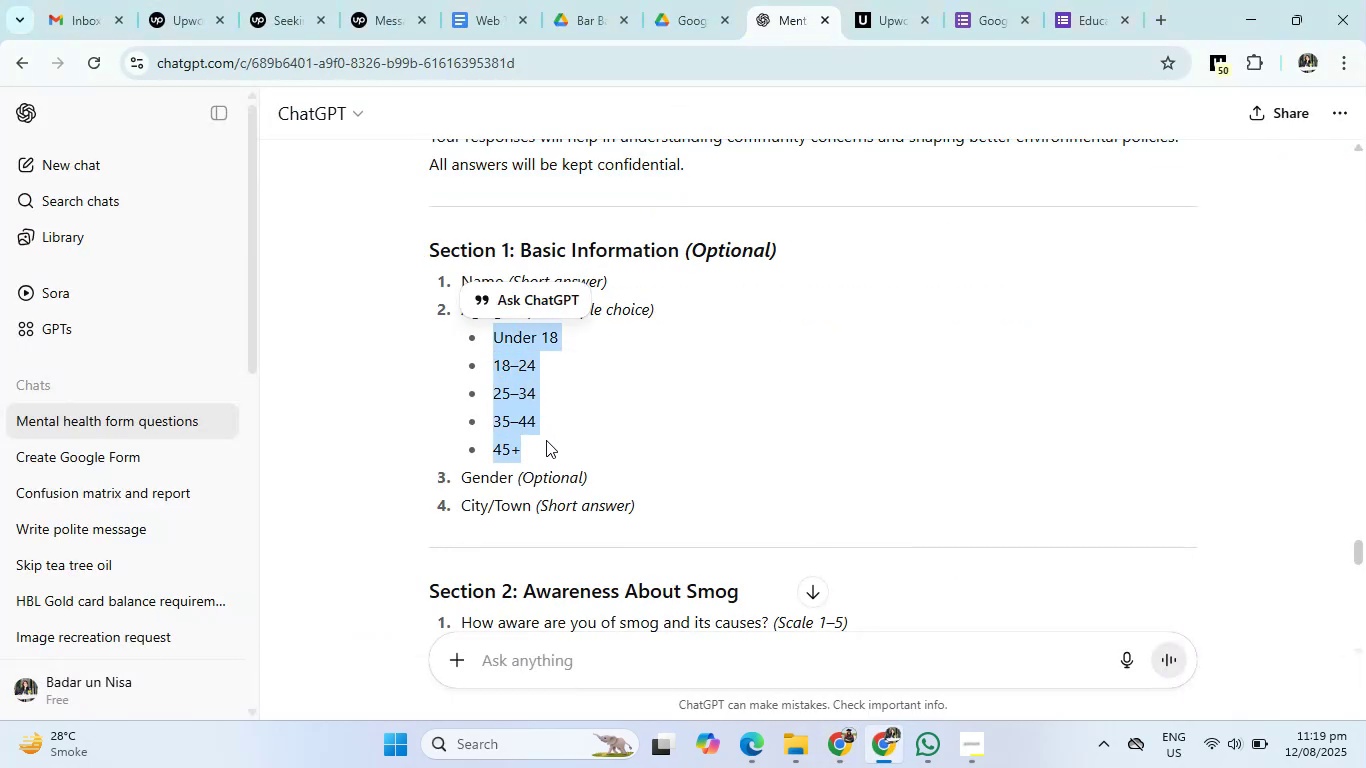 
key(Control+C)
 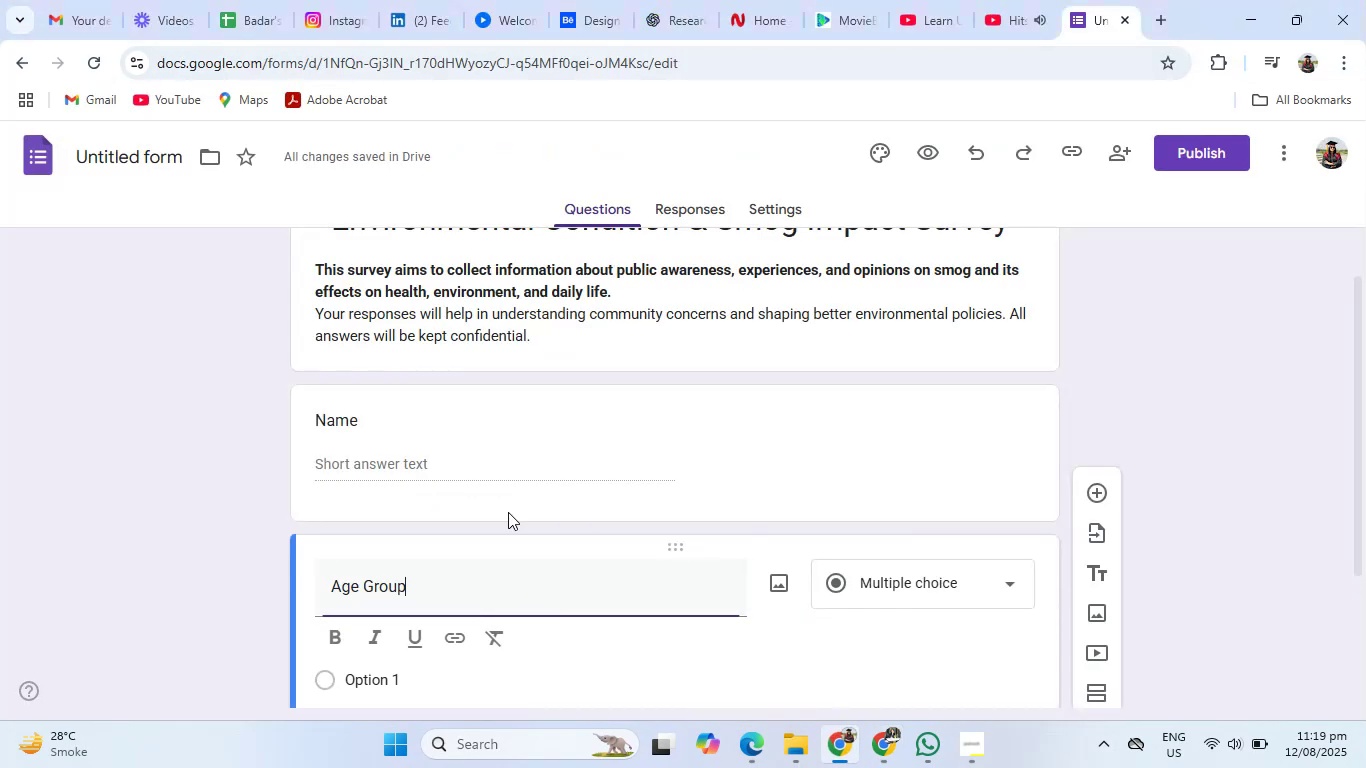 
scroll: coordinate [394, 652], scroll_direction: down, amount: 2.0
 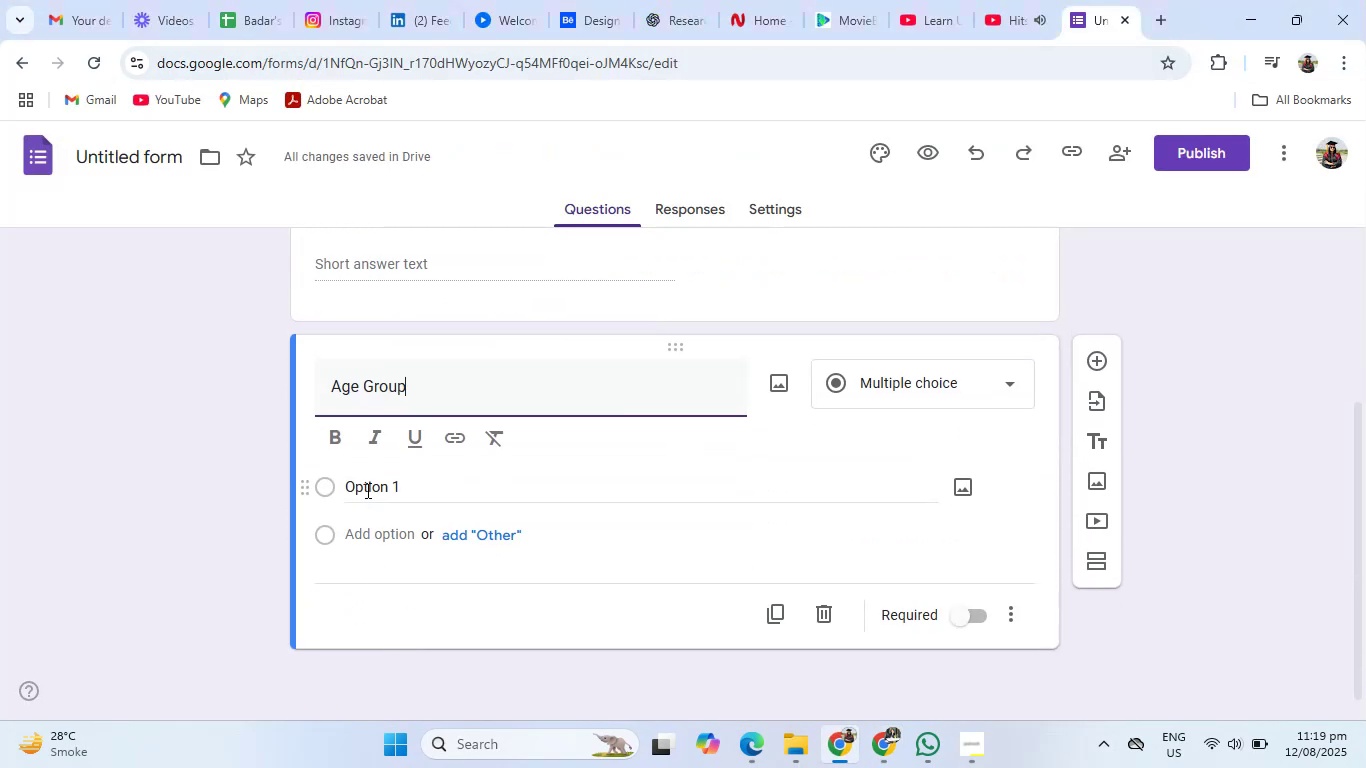 
left_click([366, 486])
 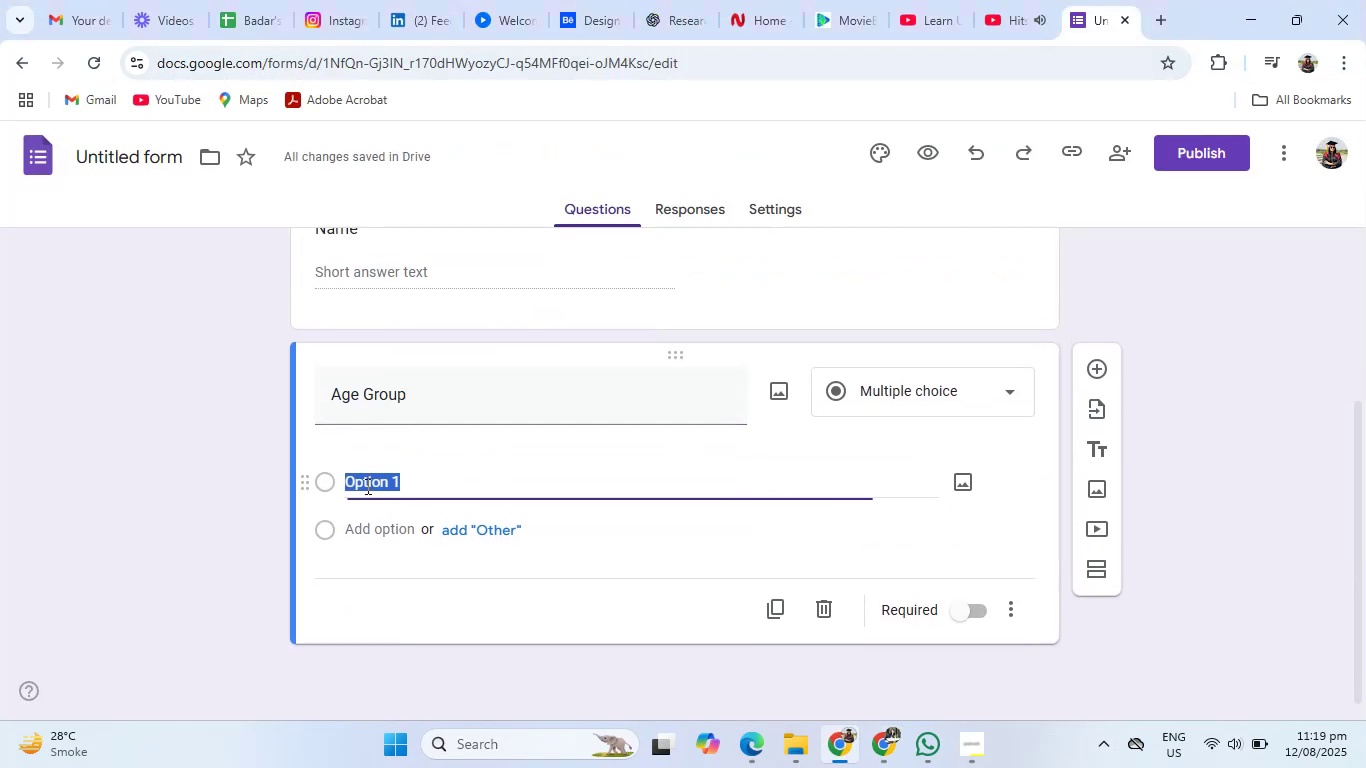 
key(Control+V)
 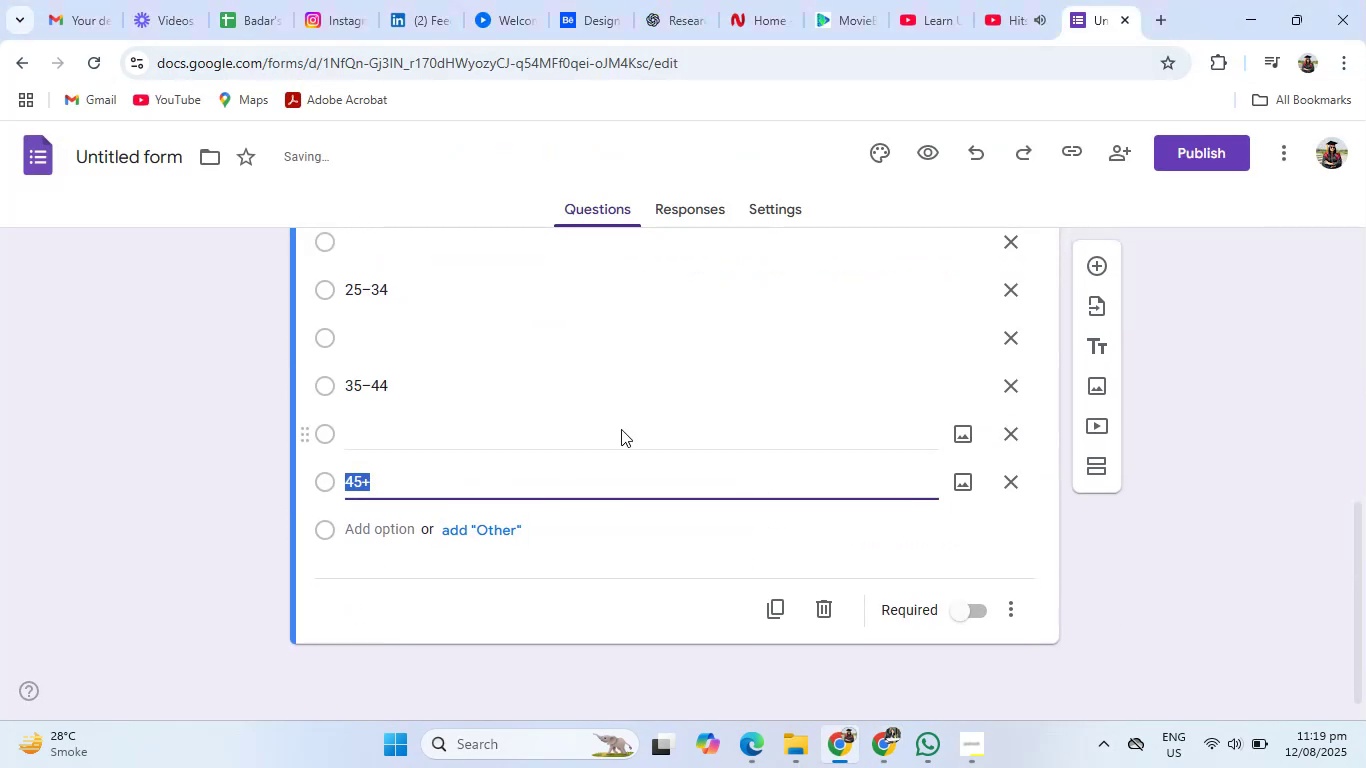 
scroll: coordinate [748, 368], scroll_direction: up, amount: 2.0
 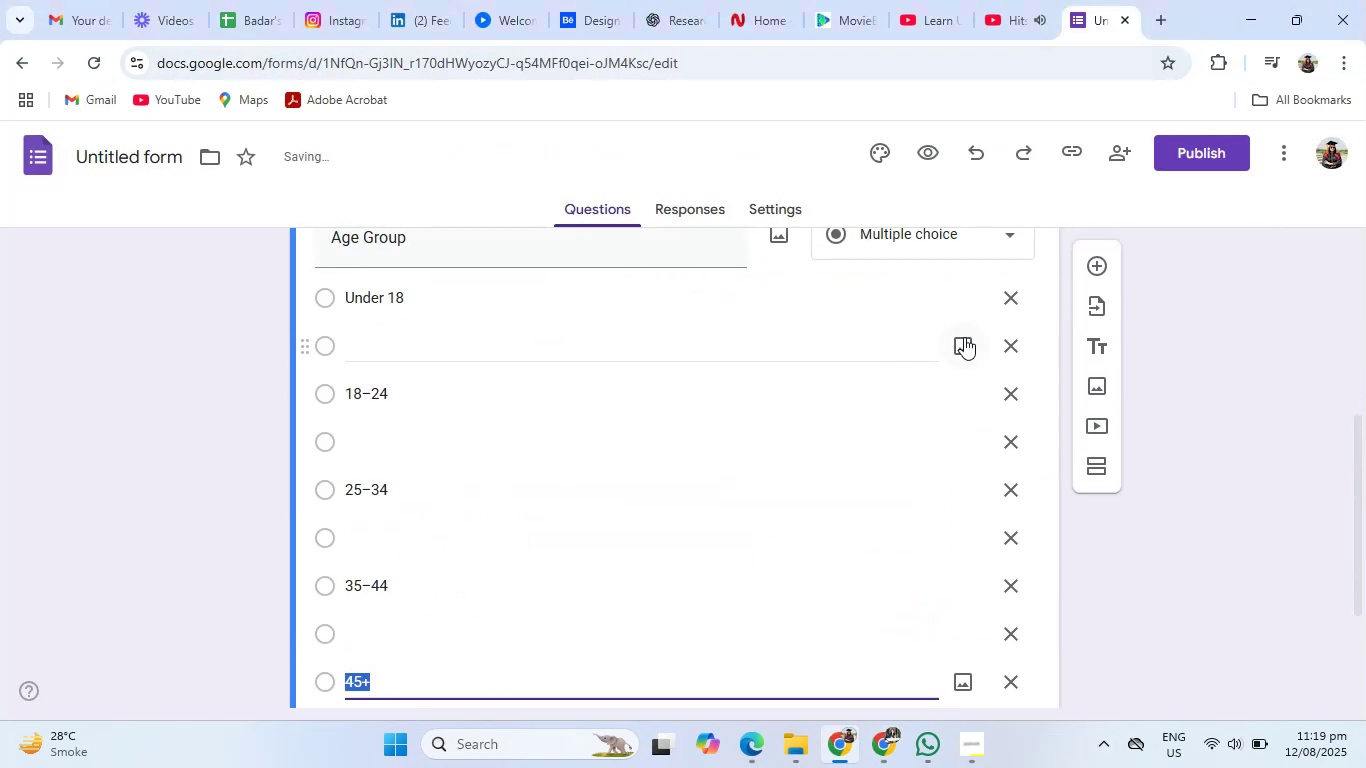 
left_click([1009, 337])
 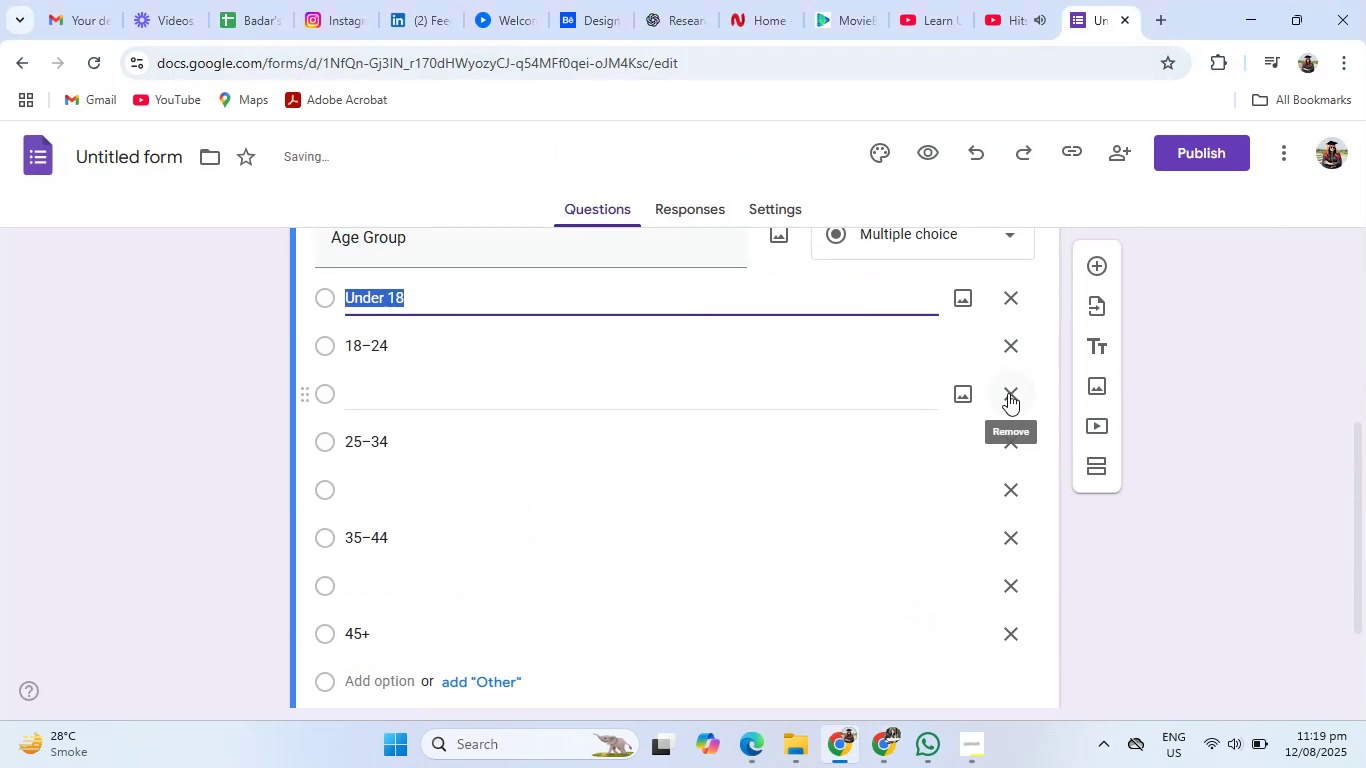 
left_click([1008, 393])
 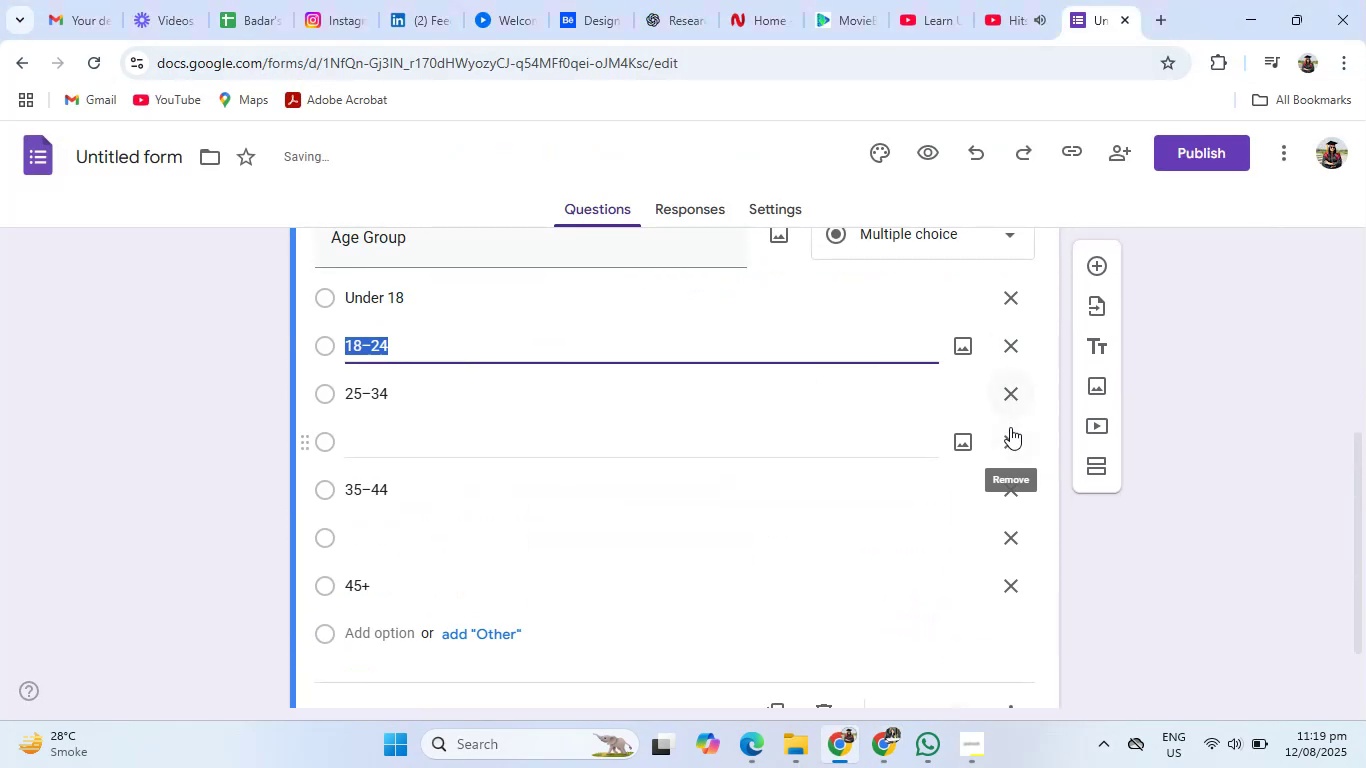 
left_click([1010, 433])
 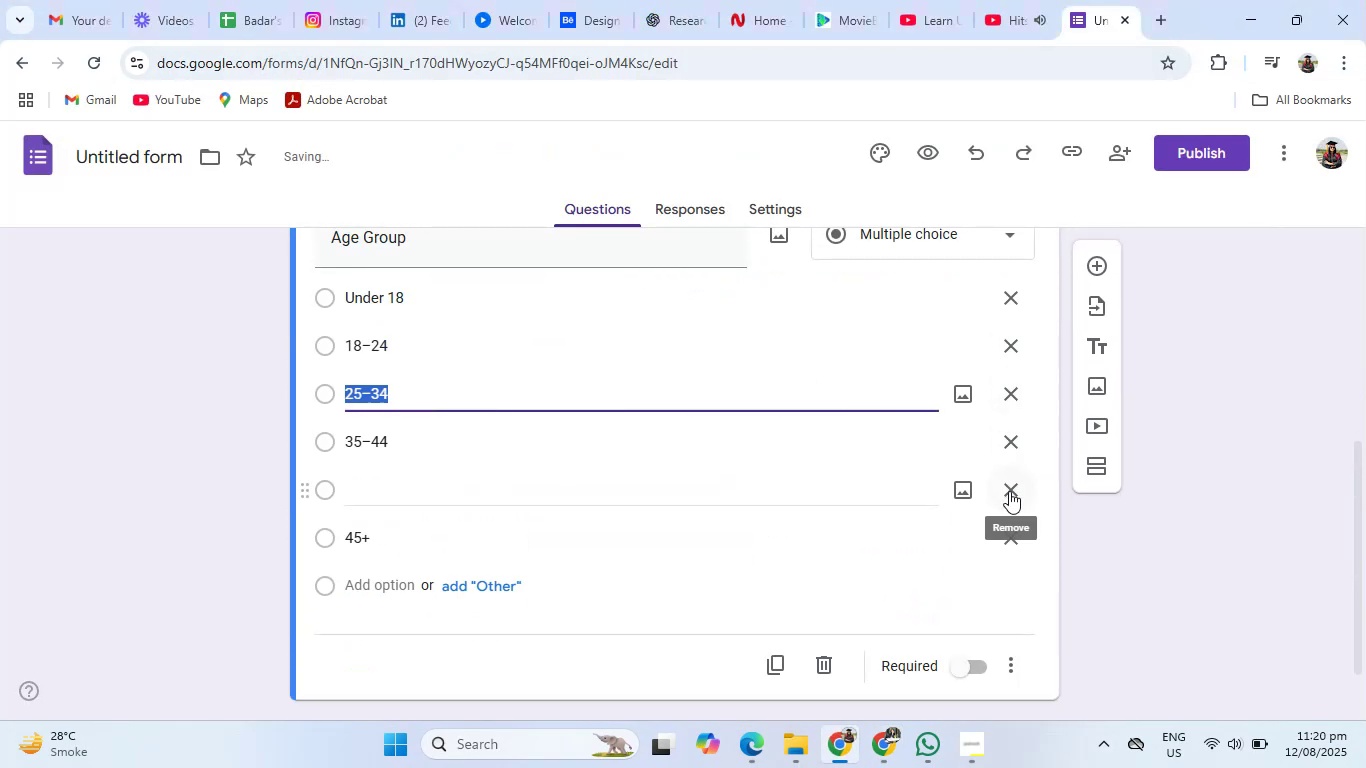 
left_click([1009, 491])
 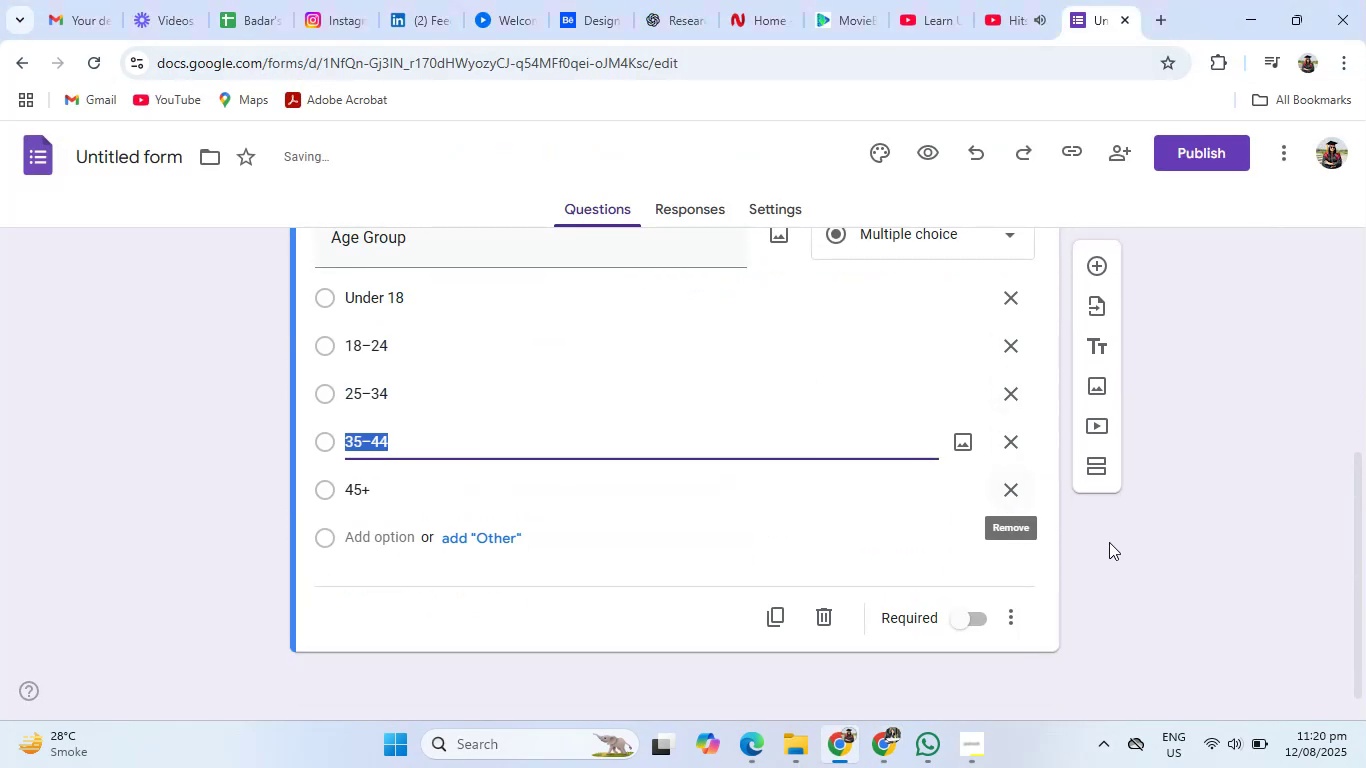 
left_click([1250, 579])
 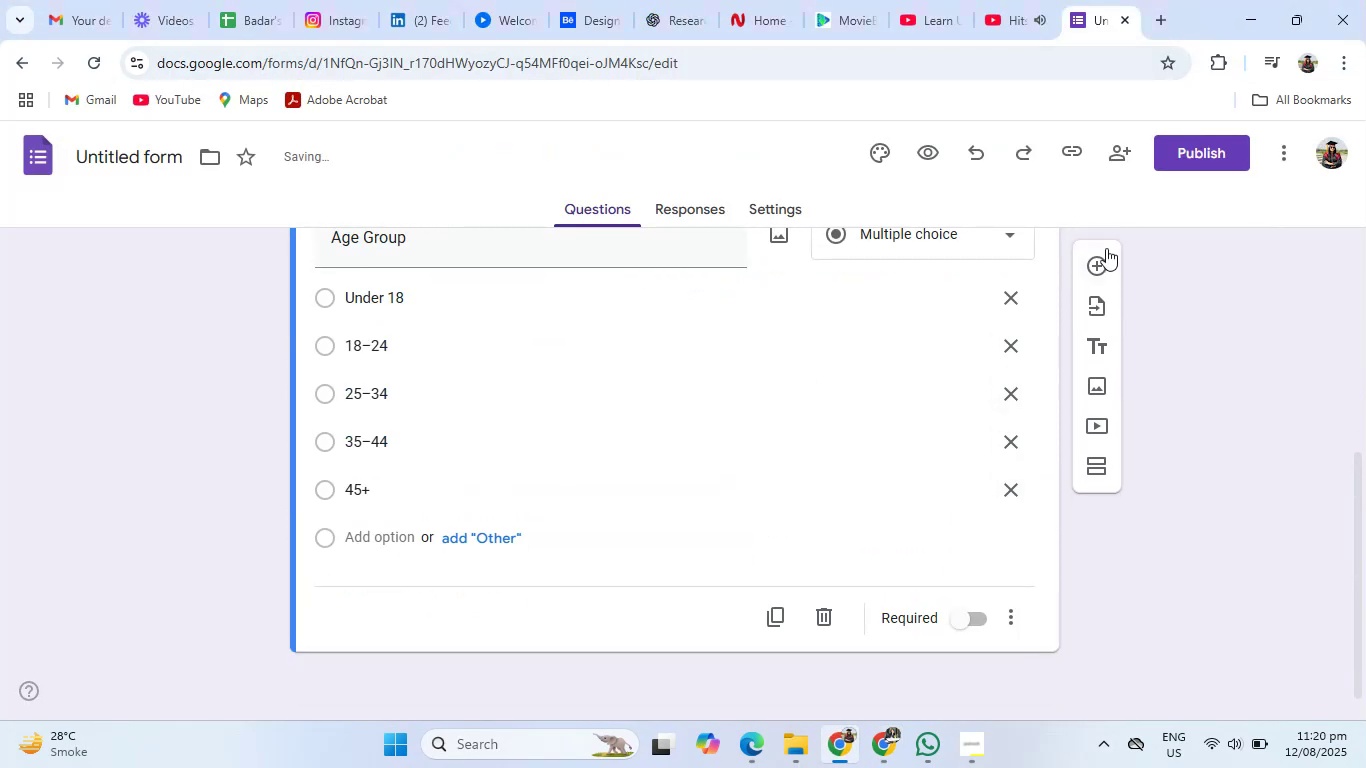 
left_click([1101, 260])
 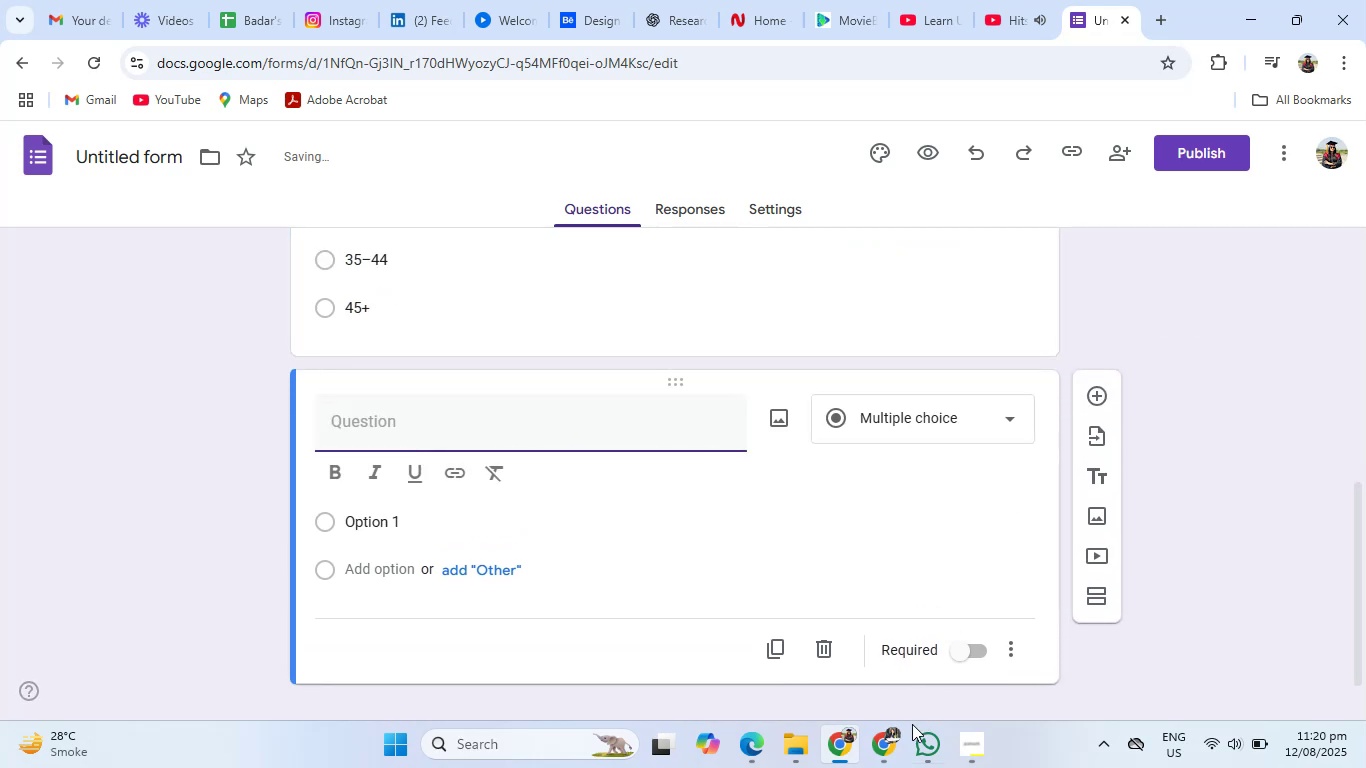 
left_click([884, 742])
 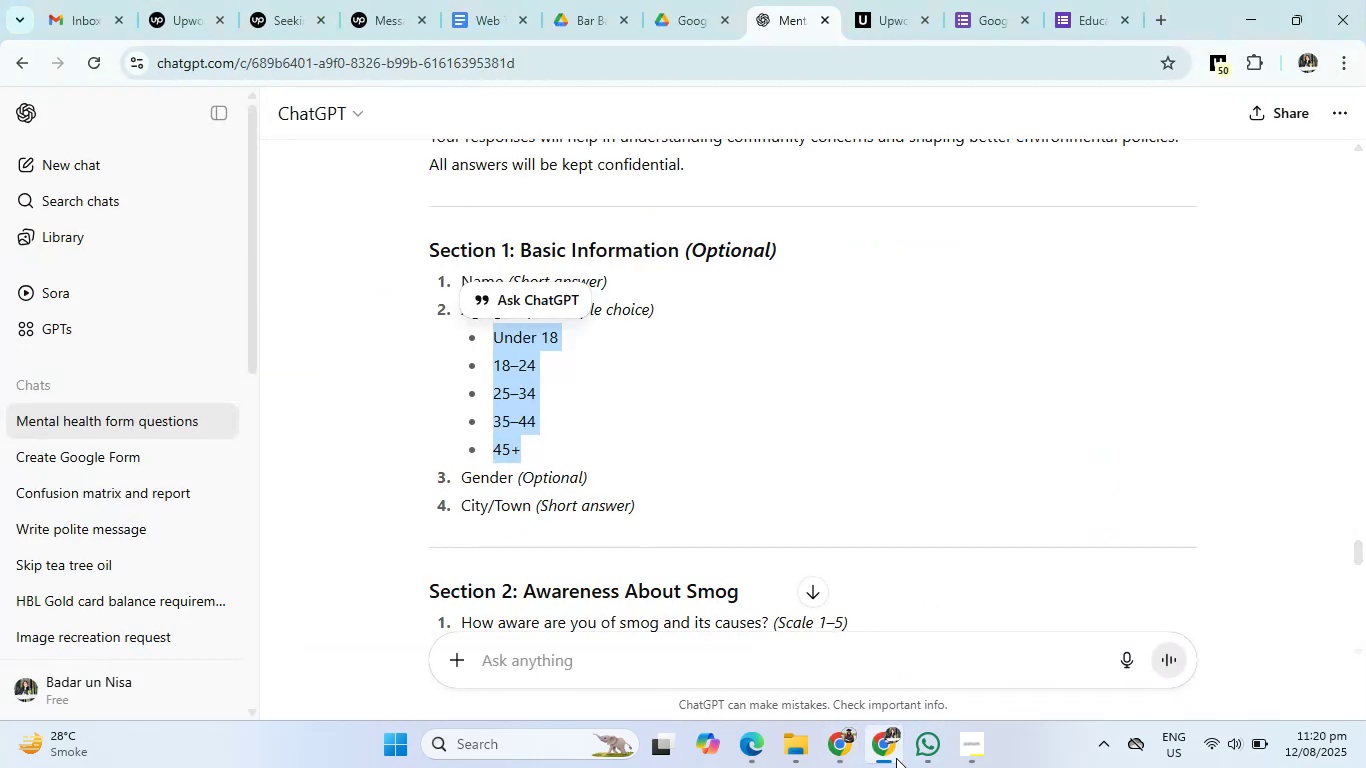 
left_click([843, 759])
 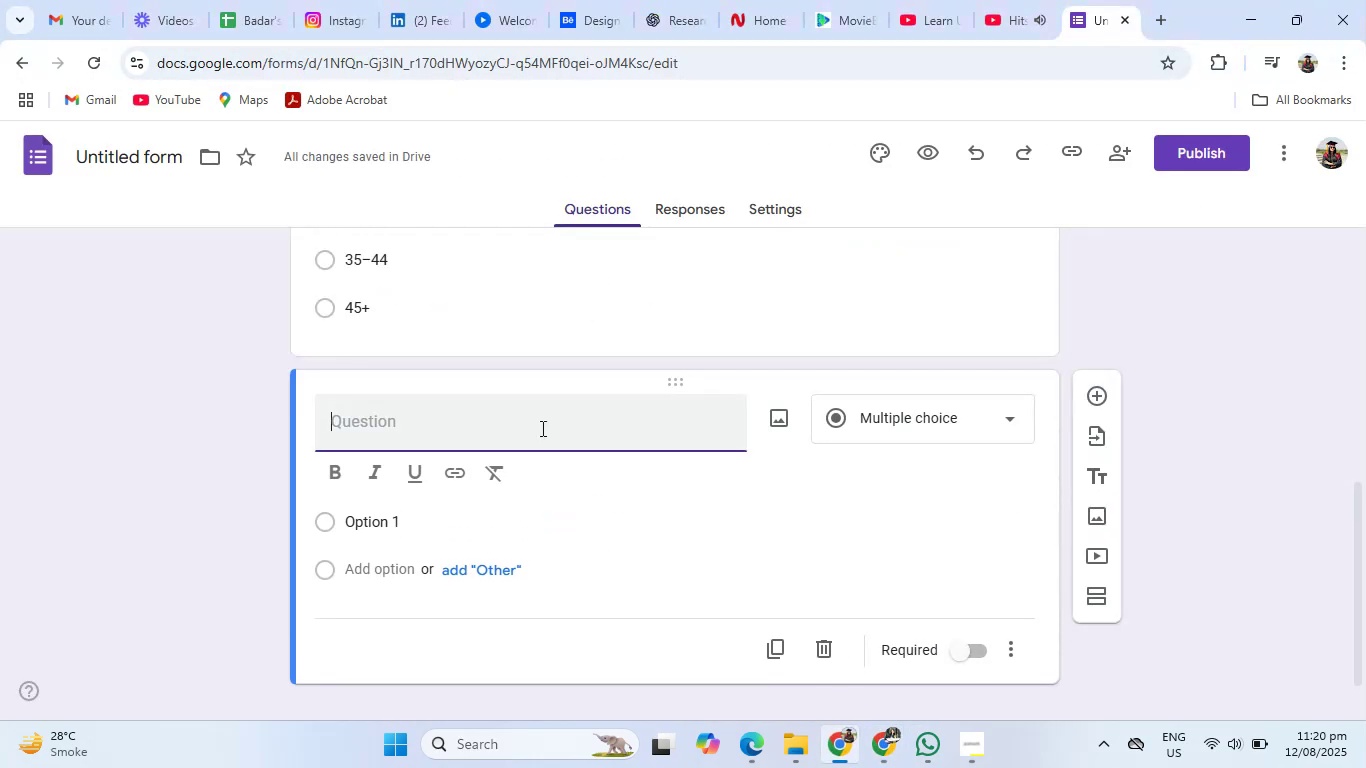 
left_click([537, 421])
 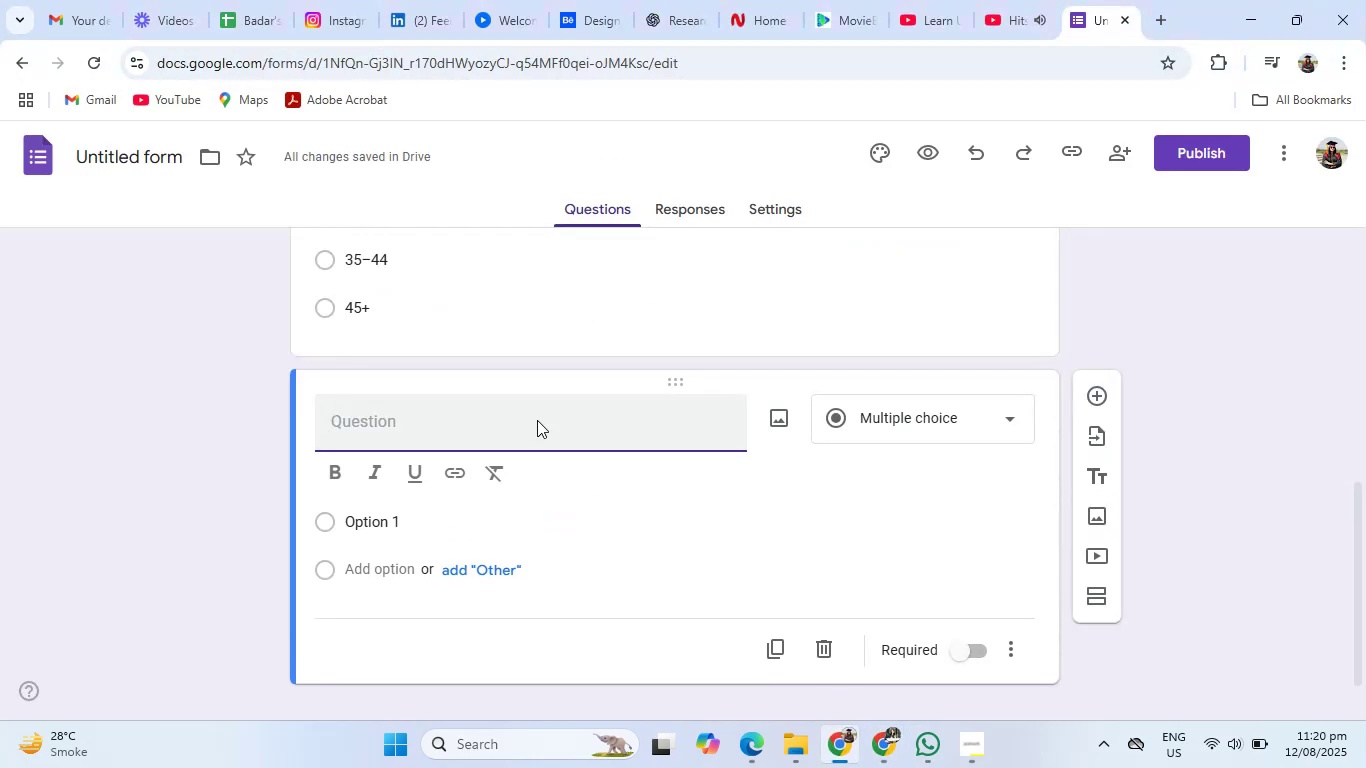 
type(Gender)
 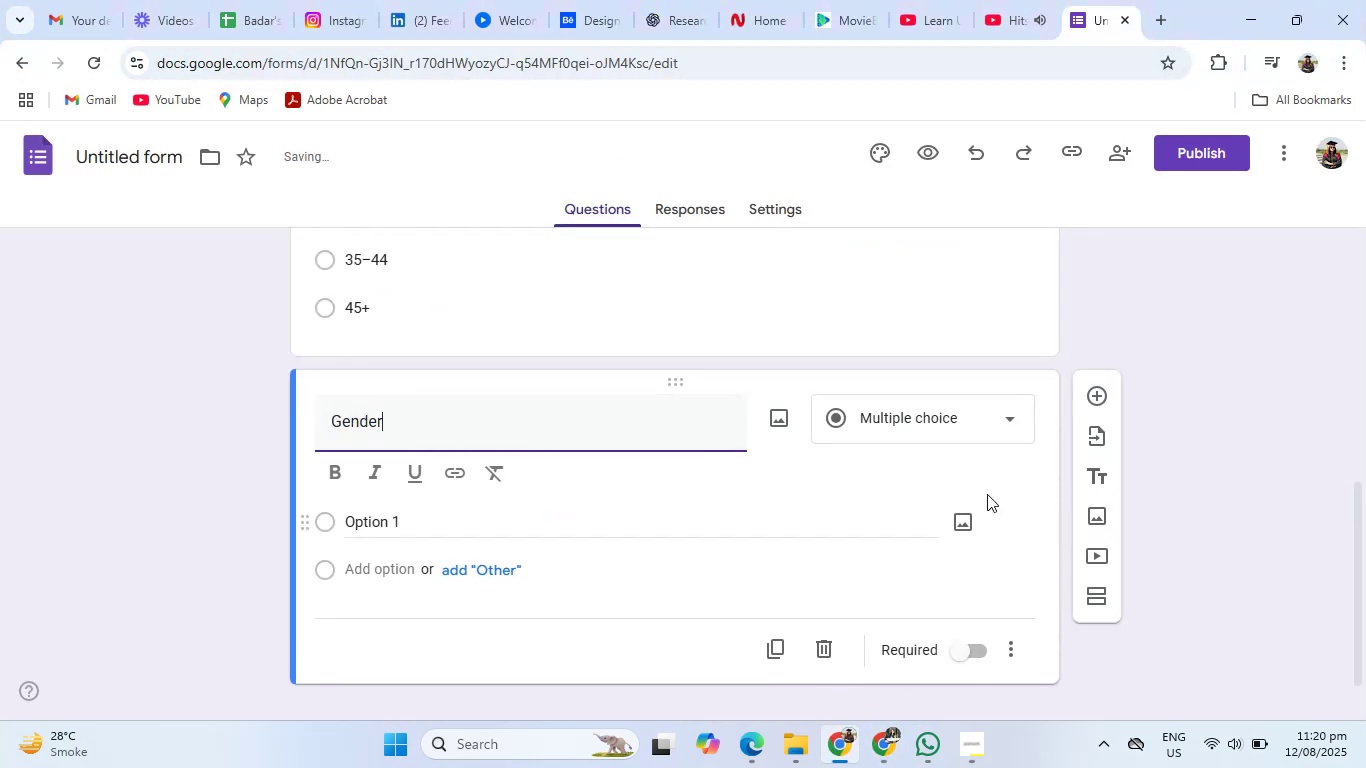 
left_click([935, 411])
 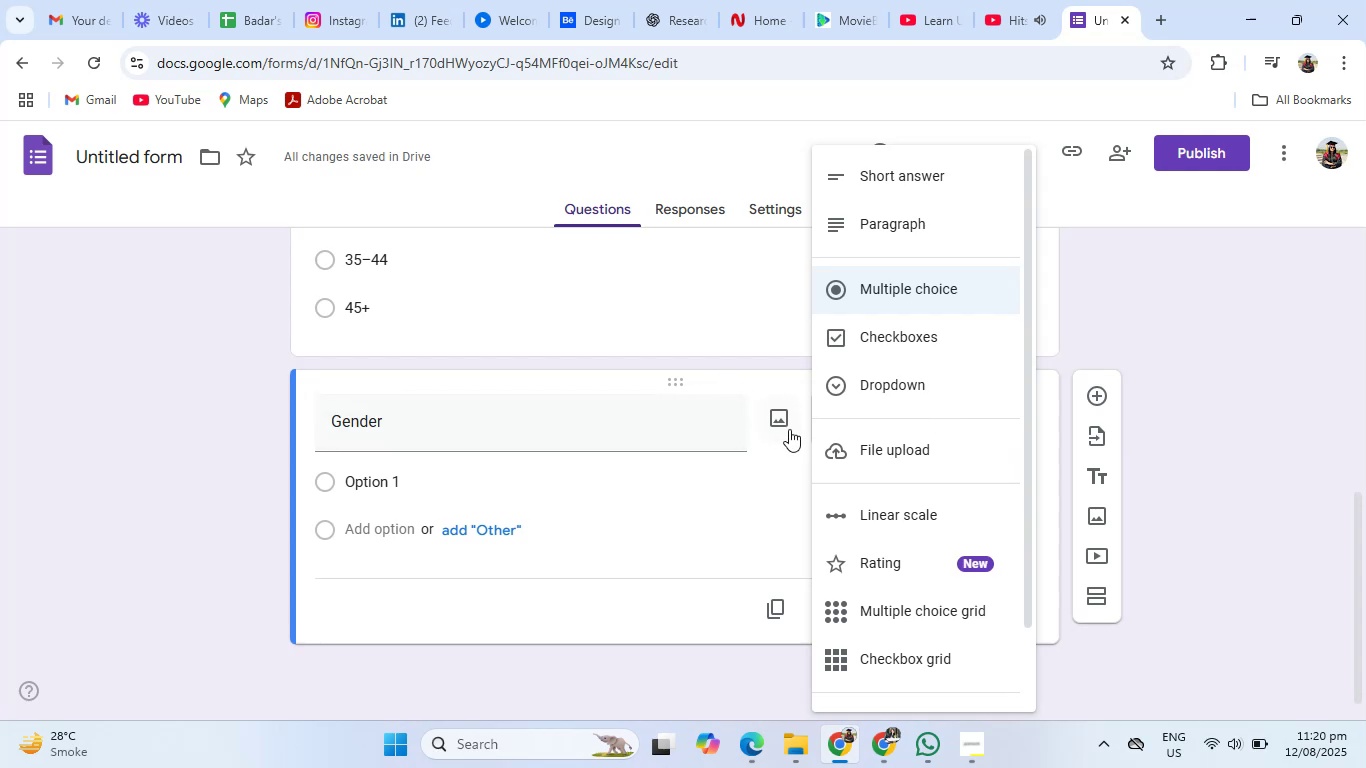 
double_click([412, 483])
 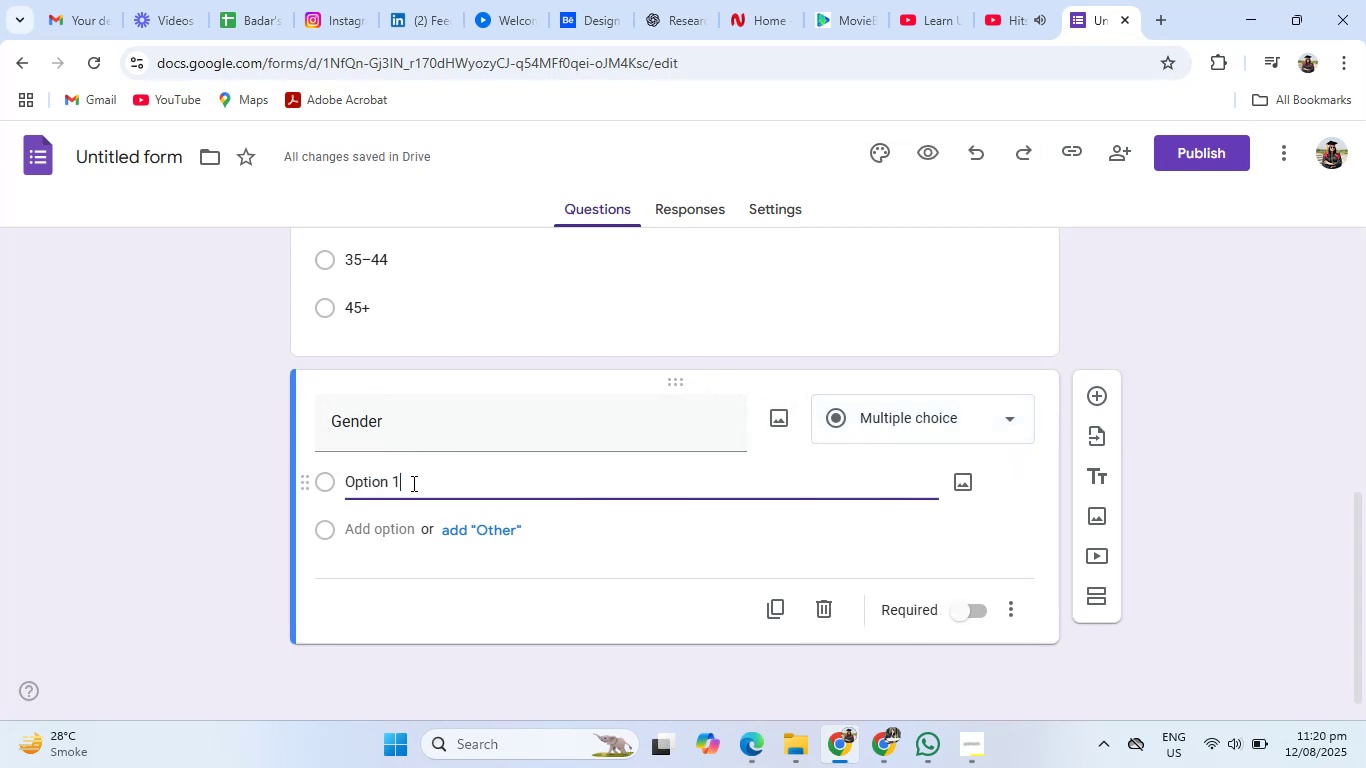 
hold_key(key=Backspace, duration=0.79)
 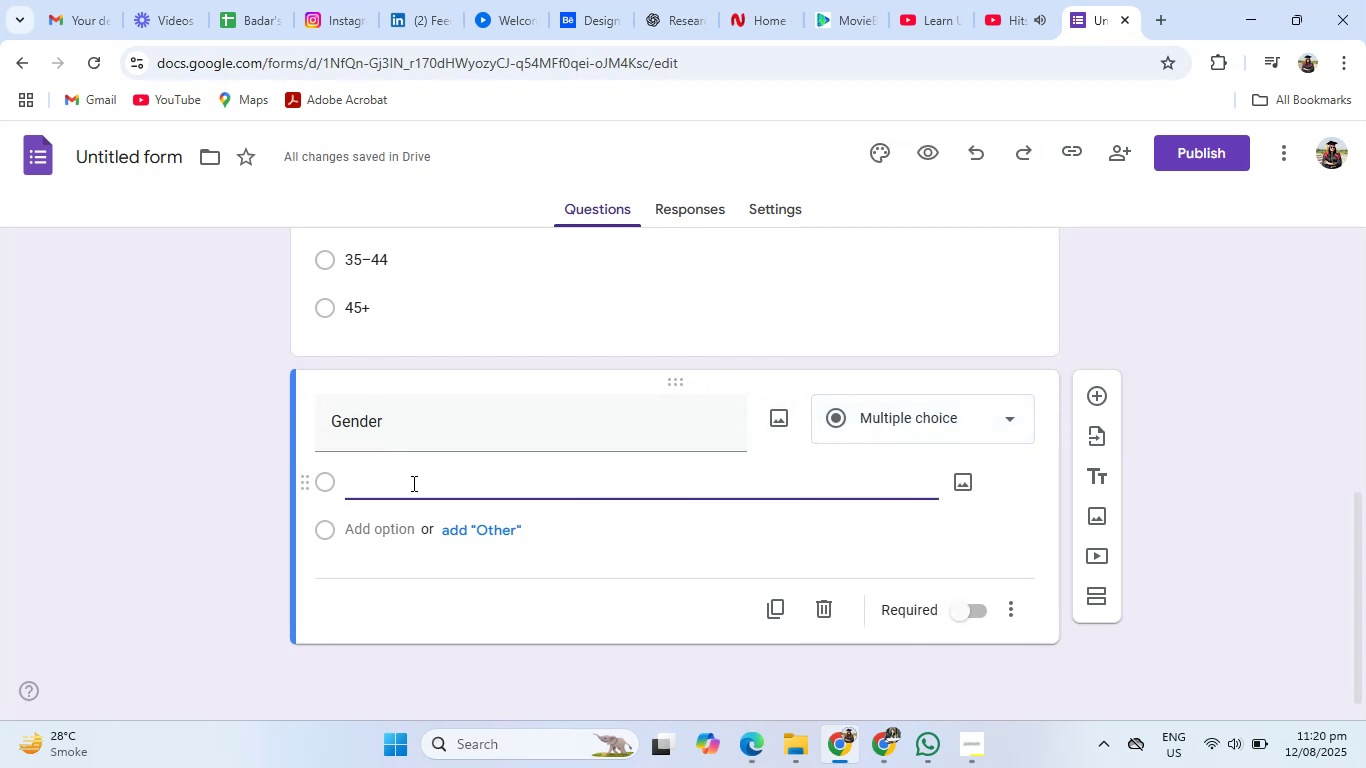 
type(Male)
 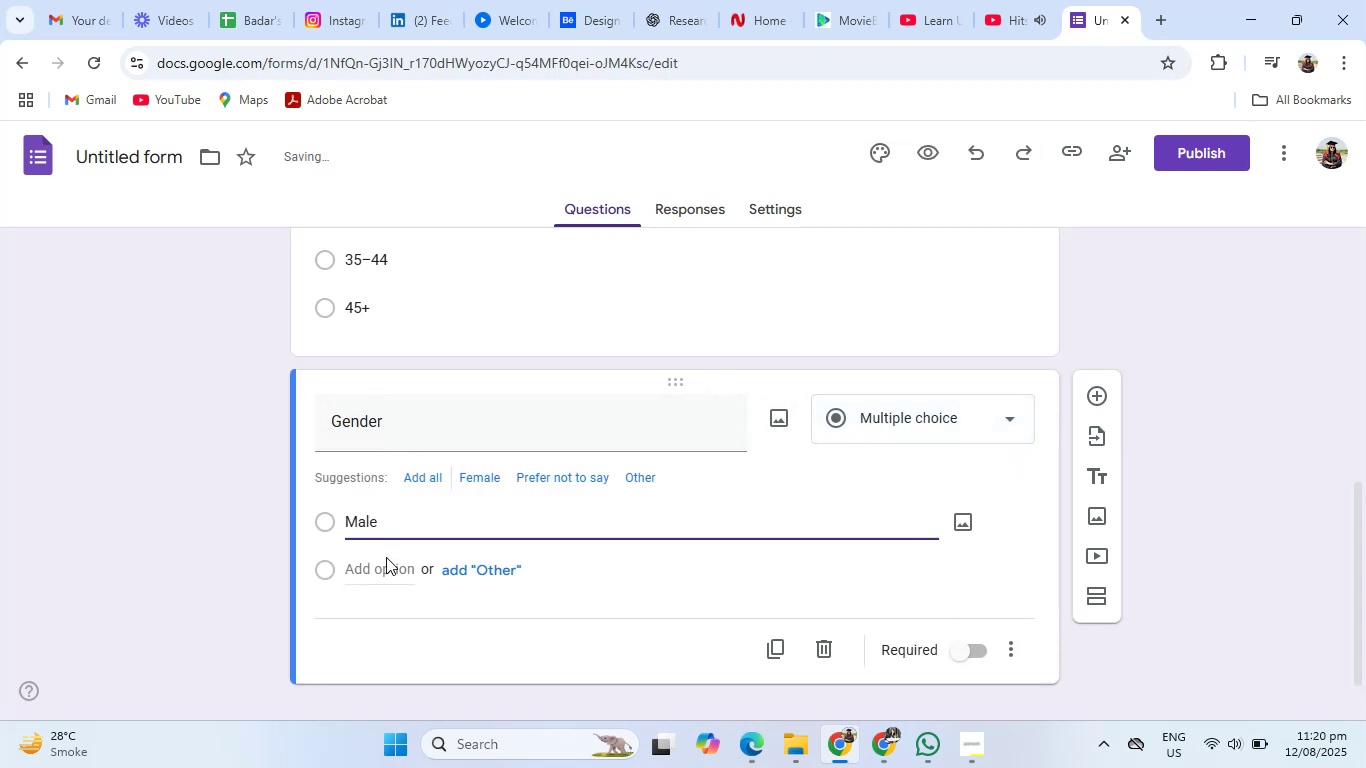 
left_click([386, 566])
 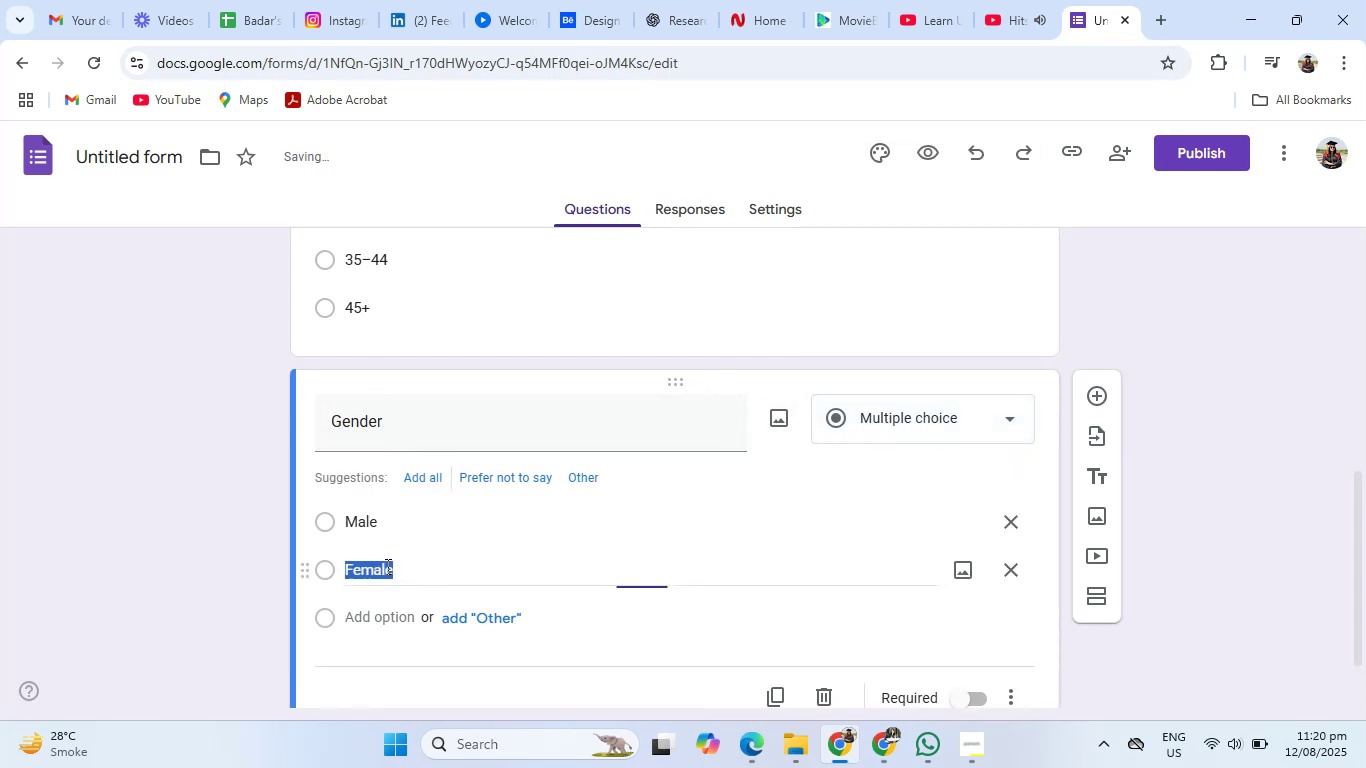 
type(Female)
 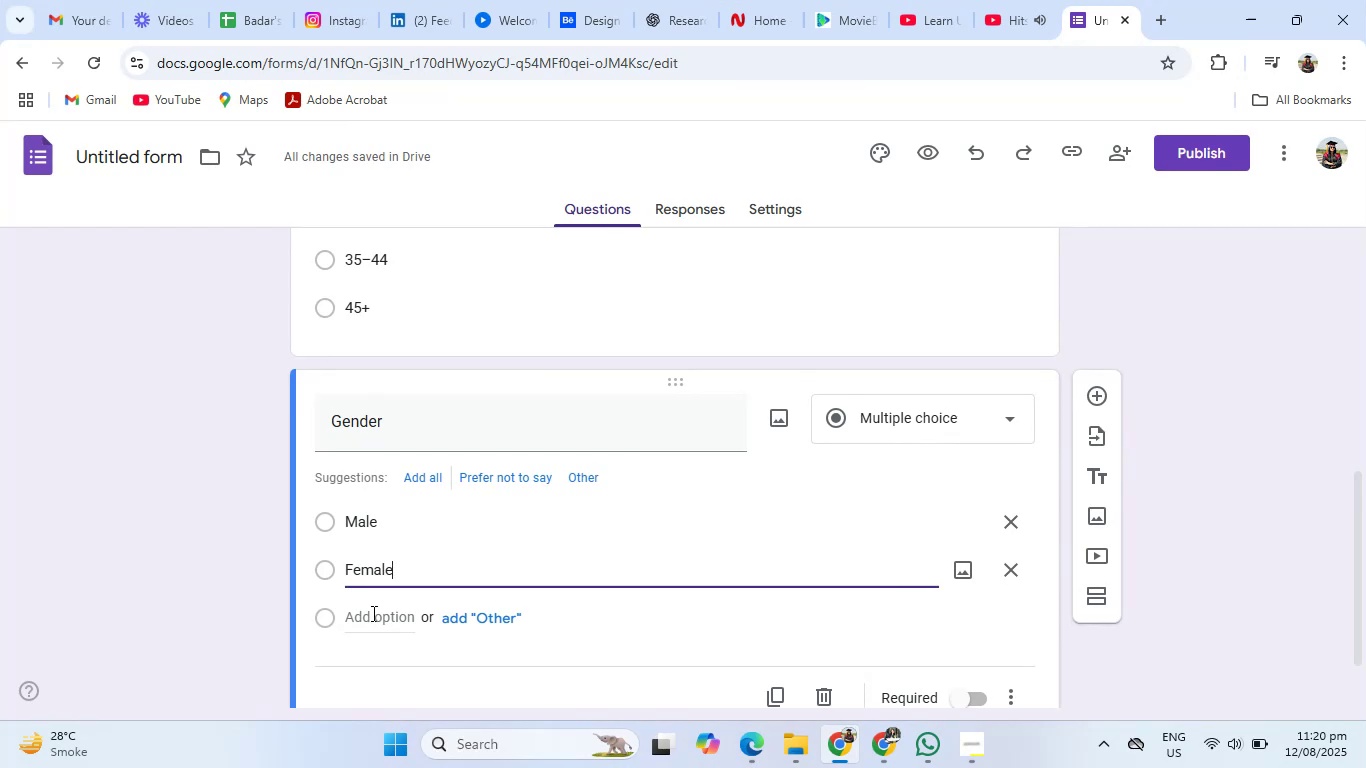 
left_click([372, 614])
 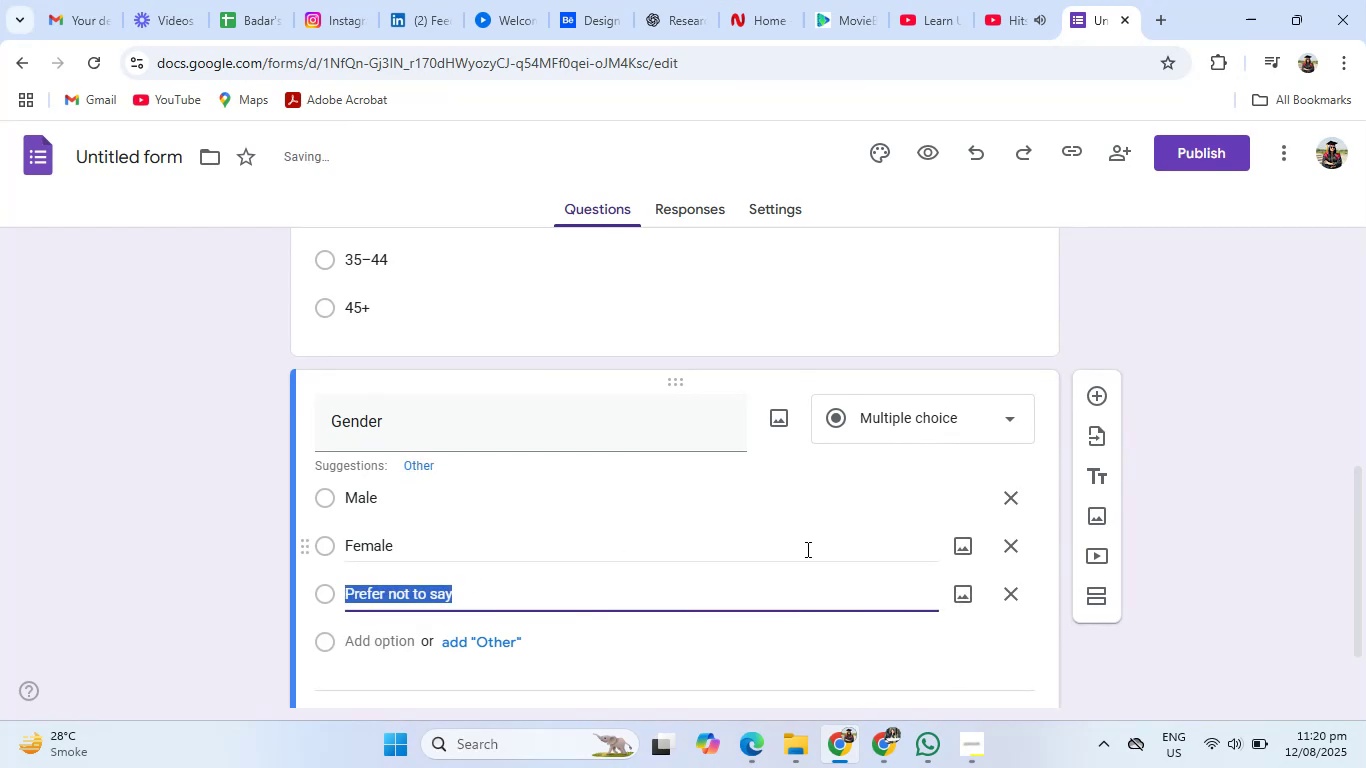 
left_click([806, 549])
 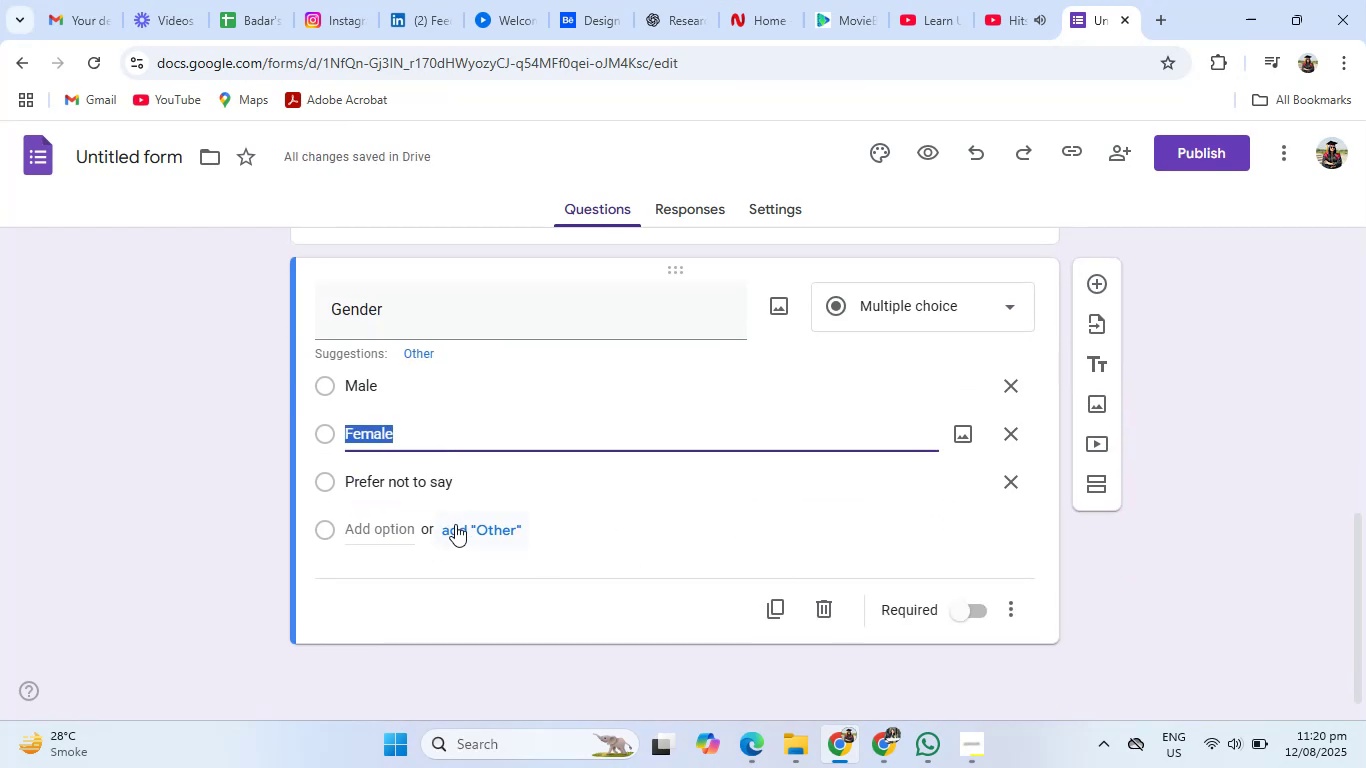 
left_click([477, 526])
 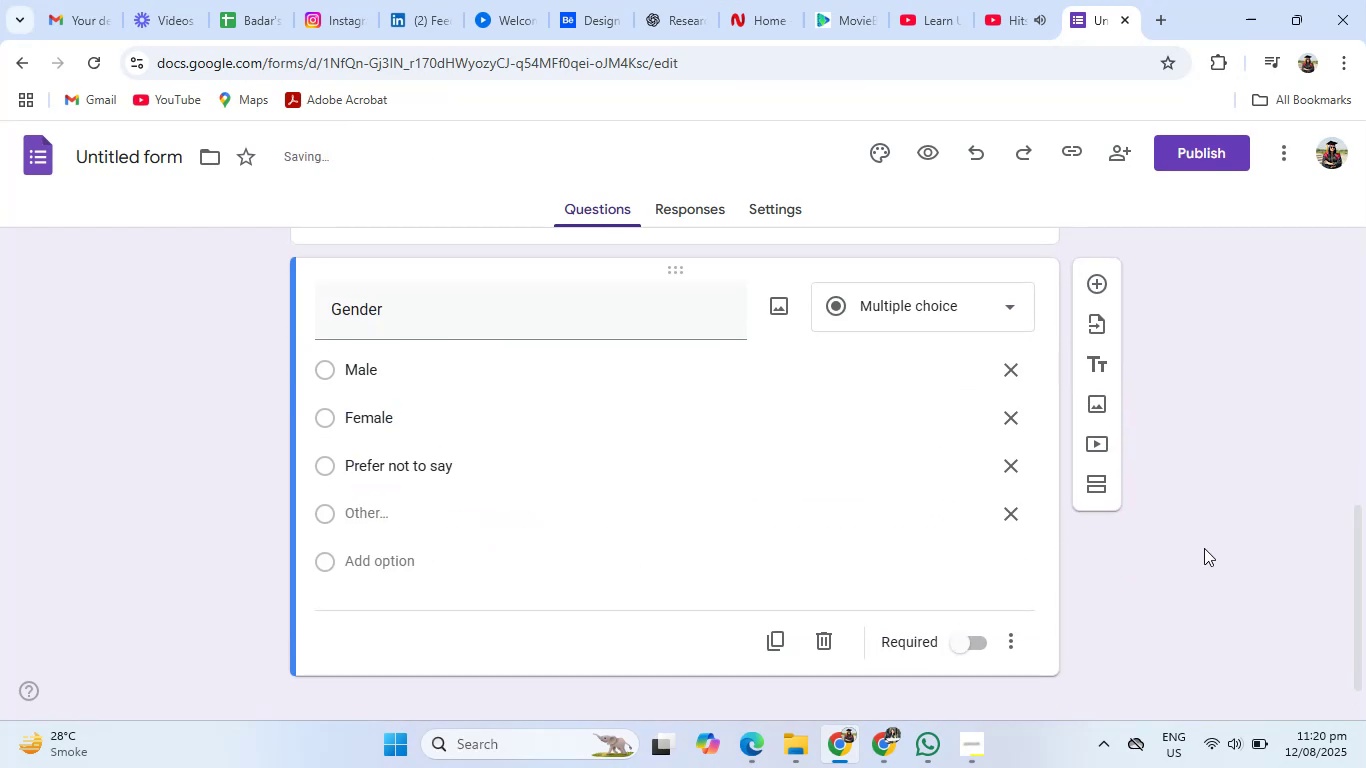 
left_click([1204, 548])
 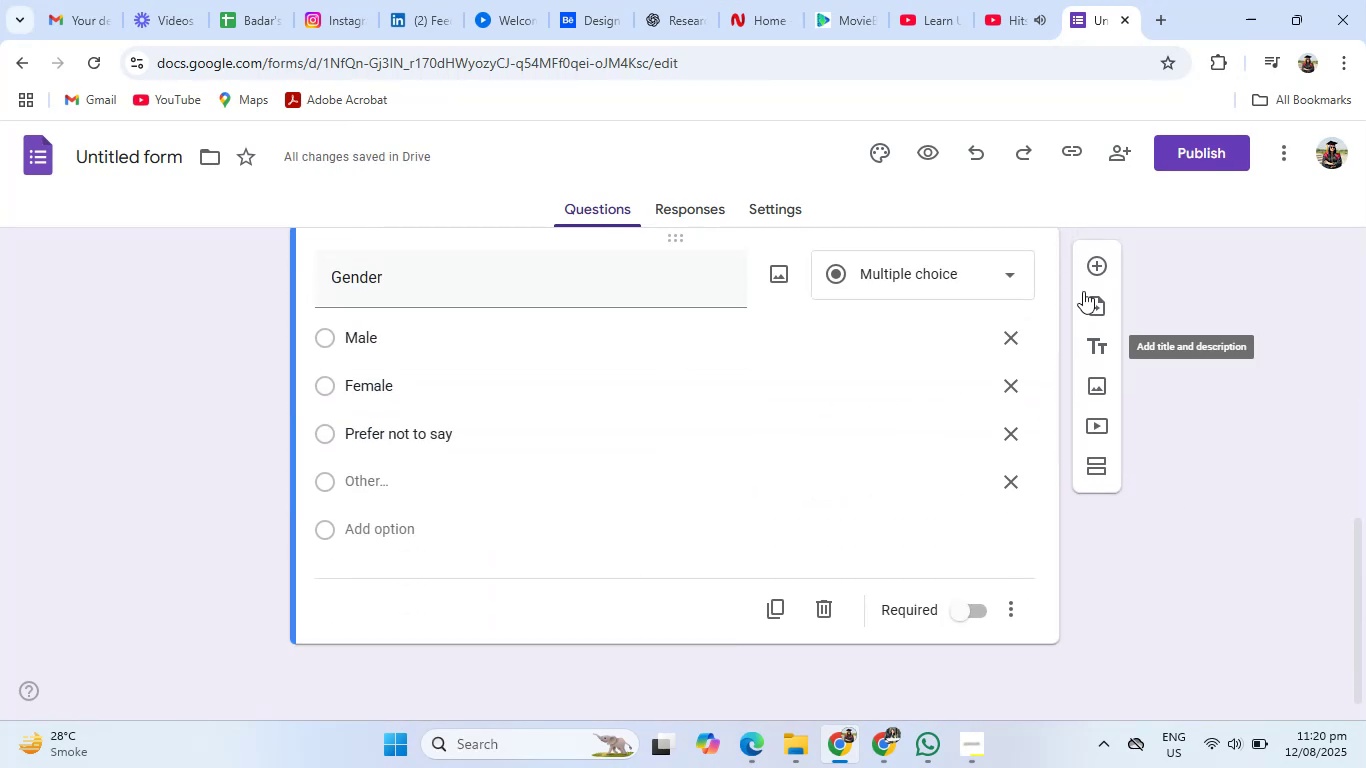 
left_click([1097, 266])
 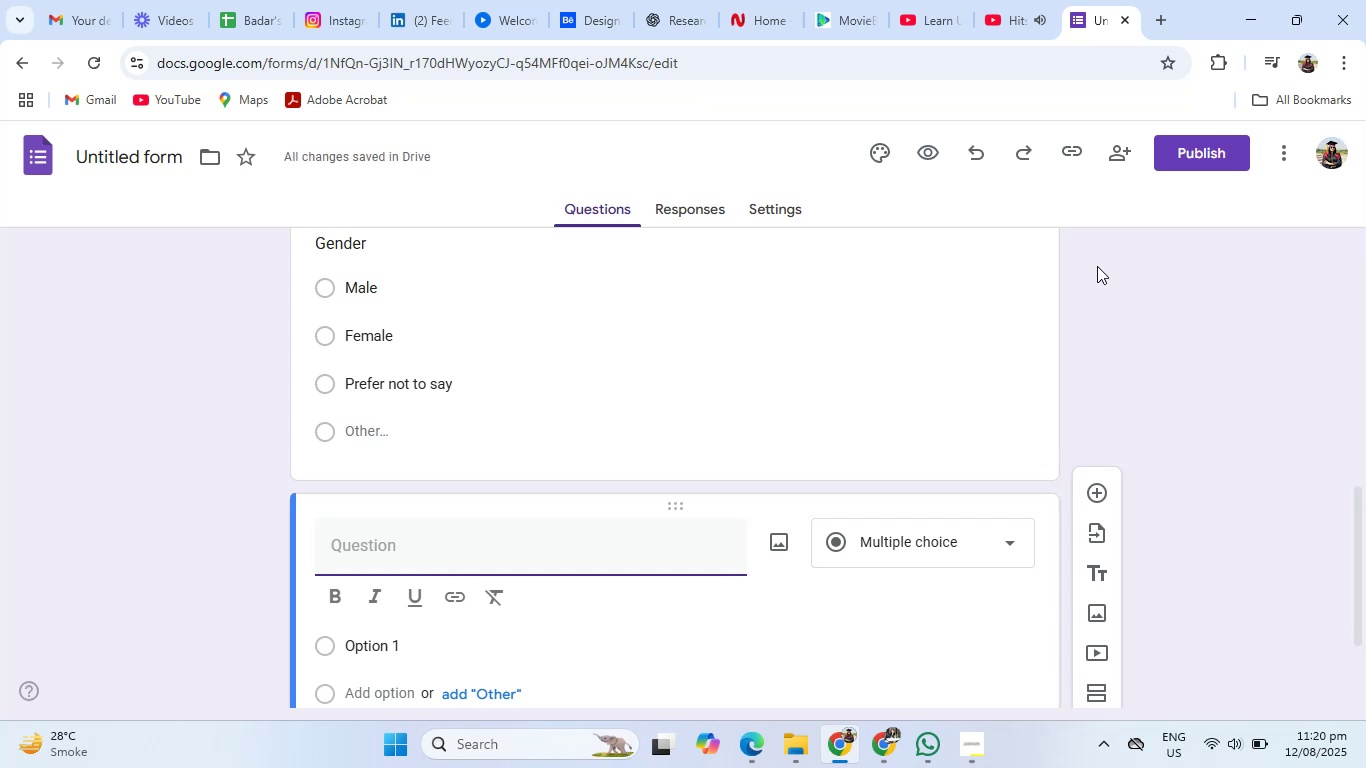 
wait(11.27)
 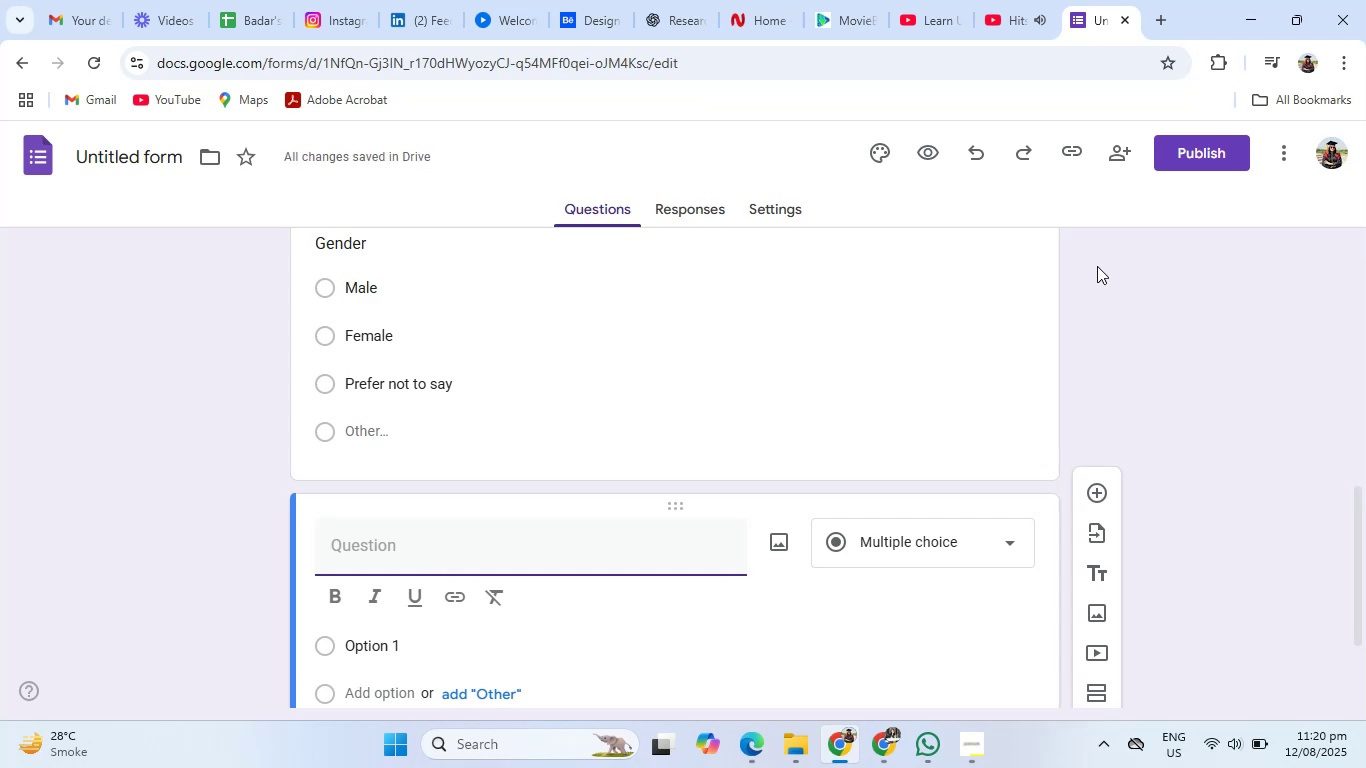 
key(Mute)
 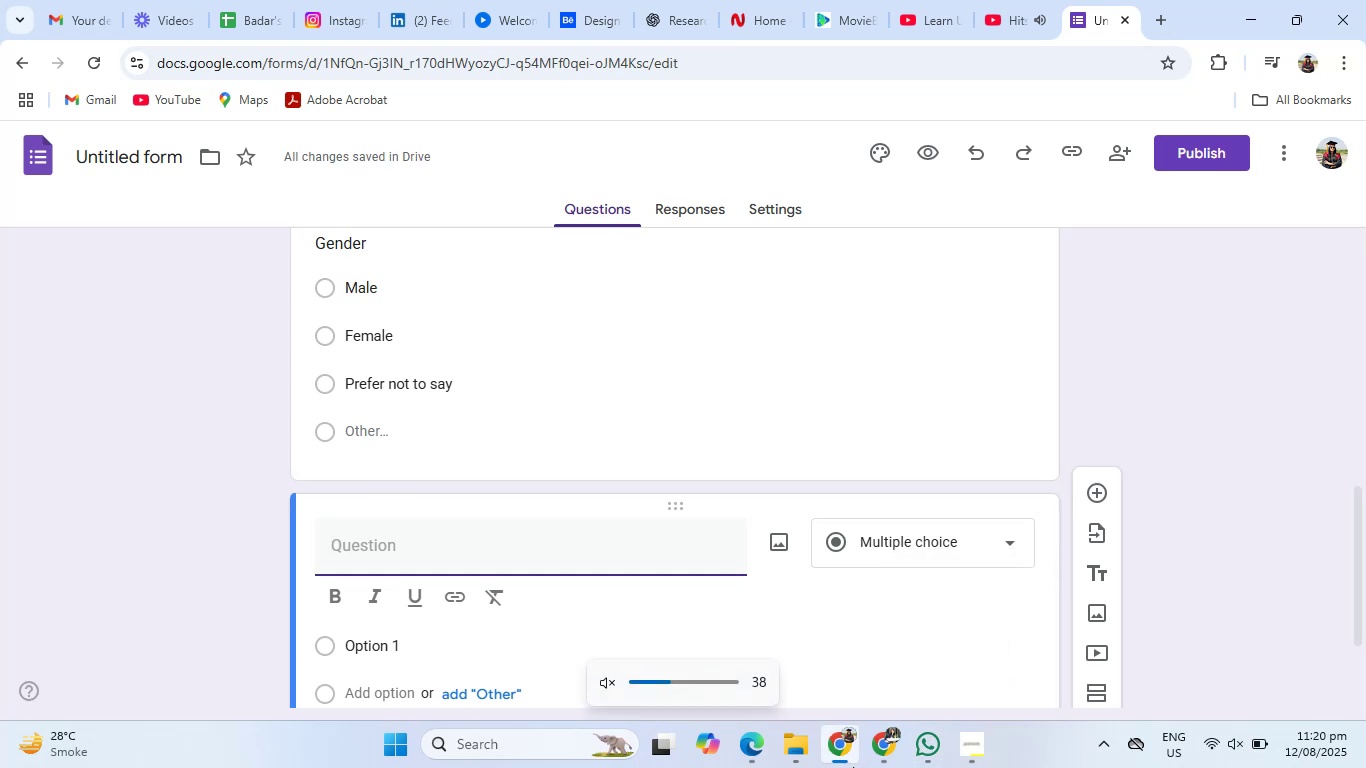 
left_click([884, 753])
 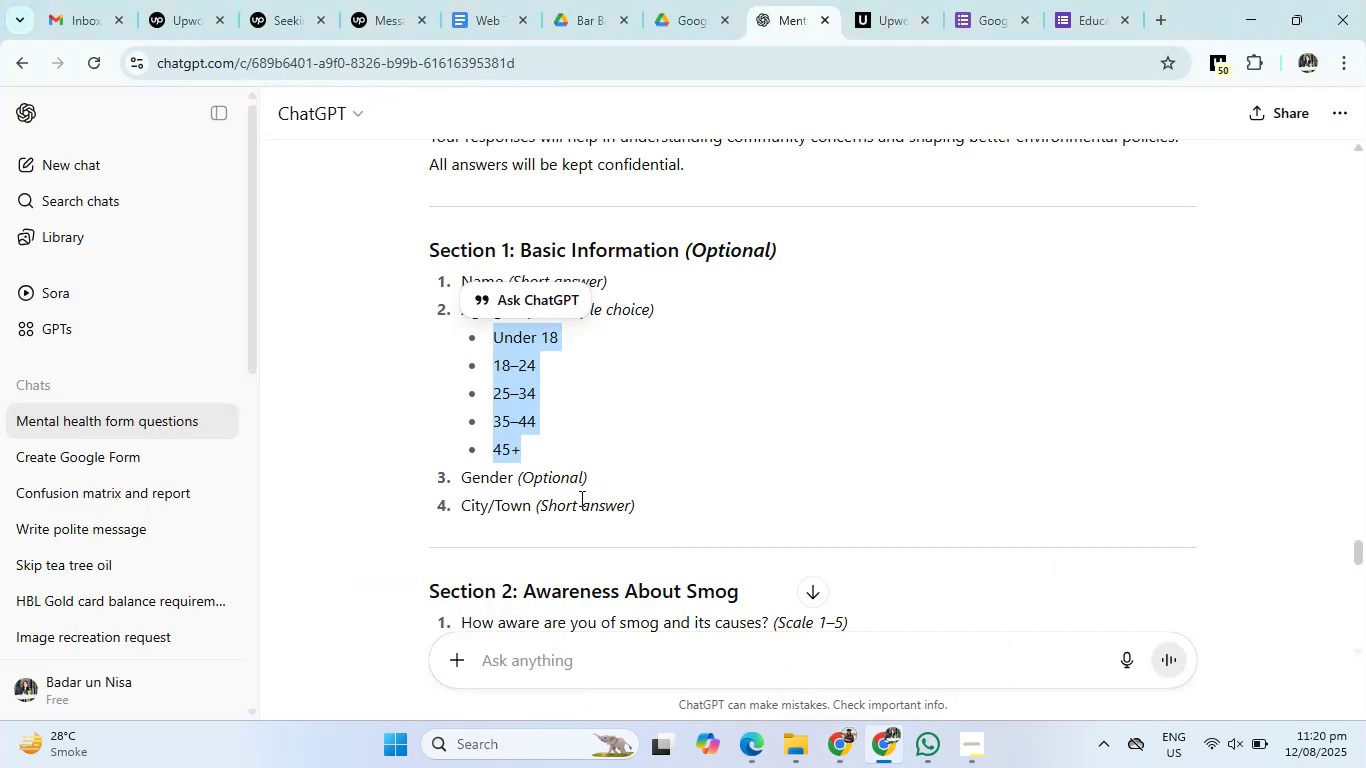 
scroll: coordinate [533, 514], scroll_direction: down, amount: 1.0
 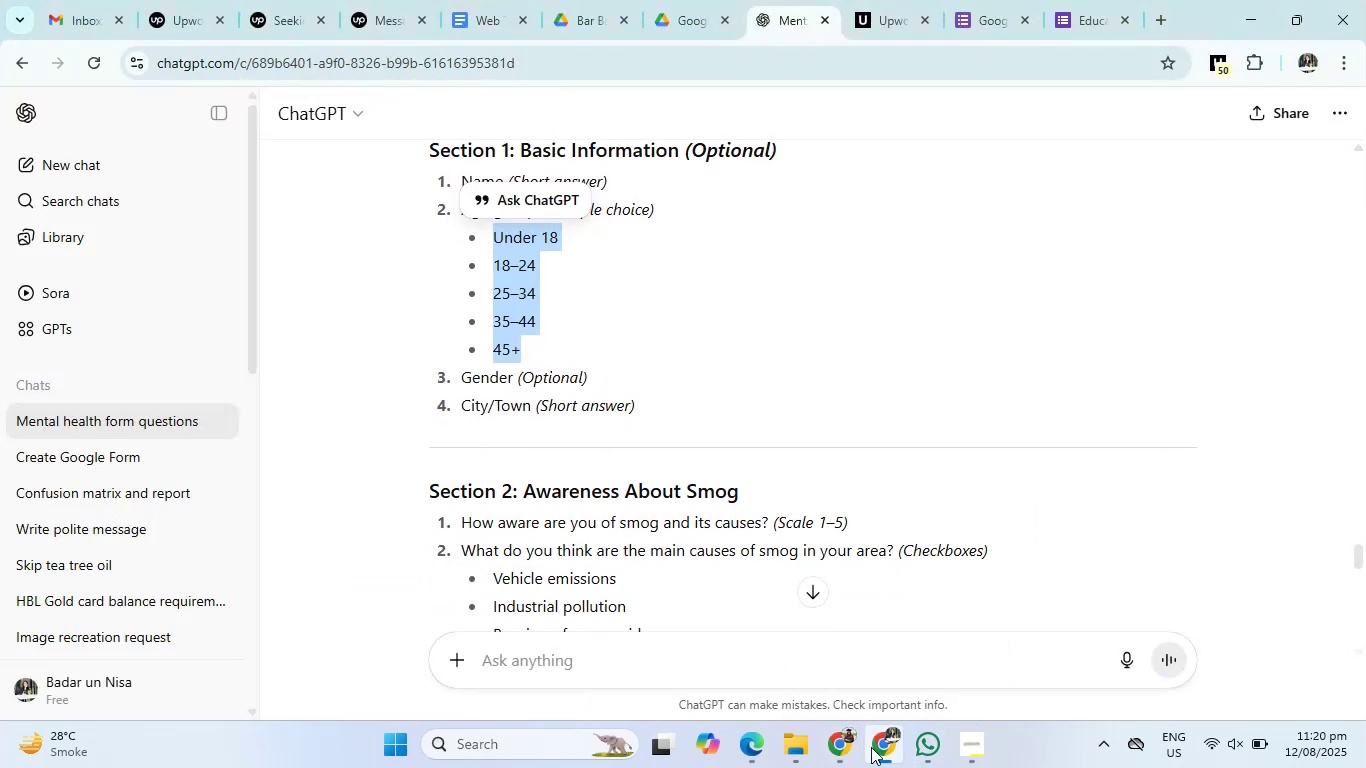 
left_click([834, 741])
 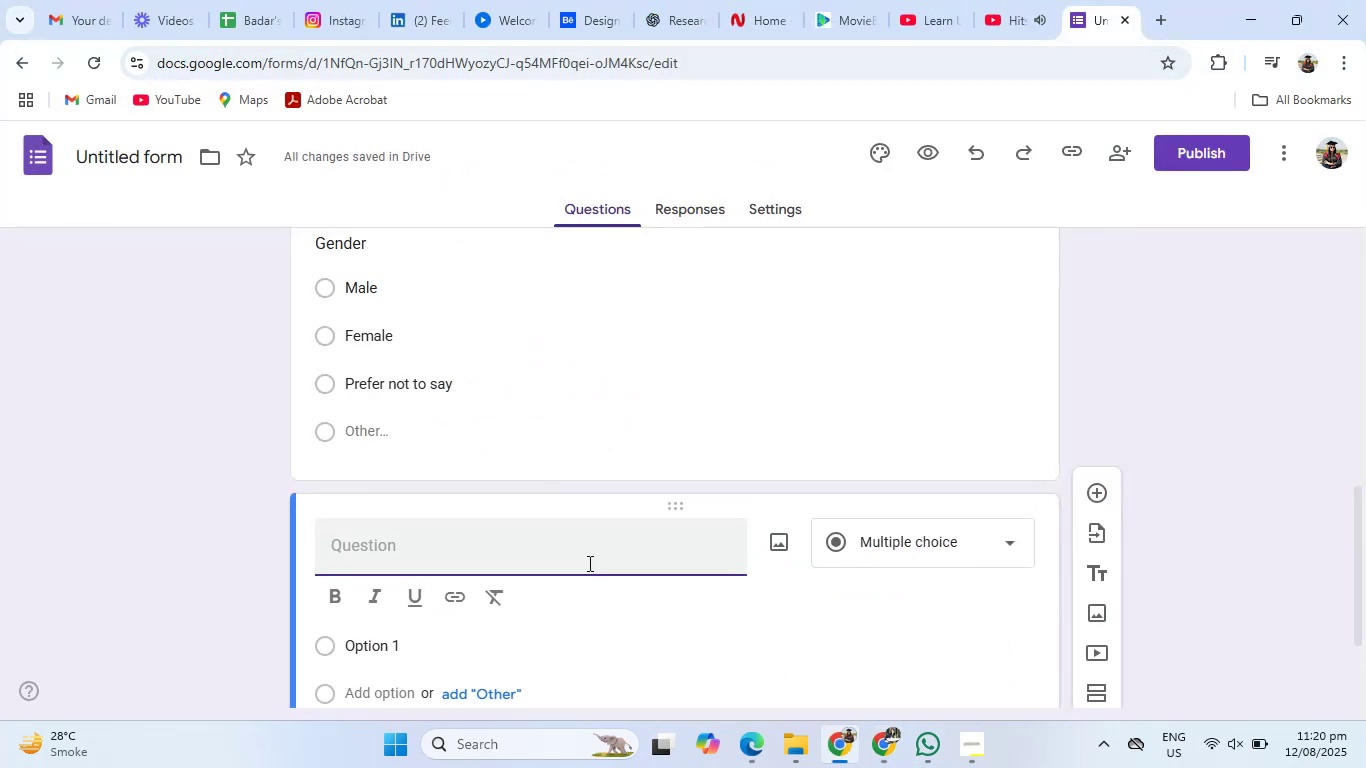 
left_click([588, 563])
 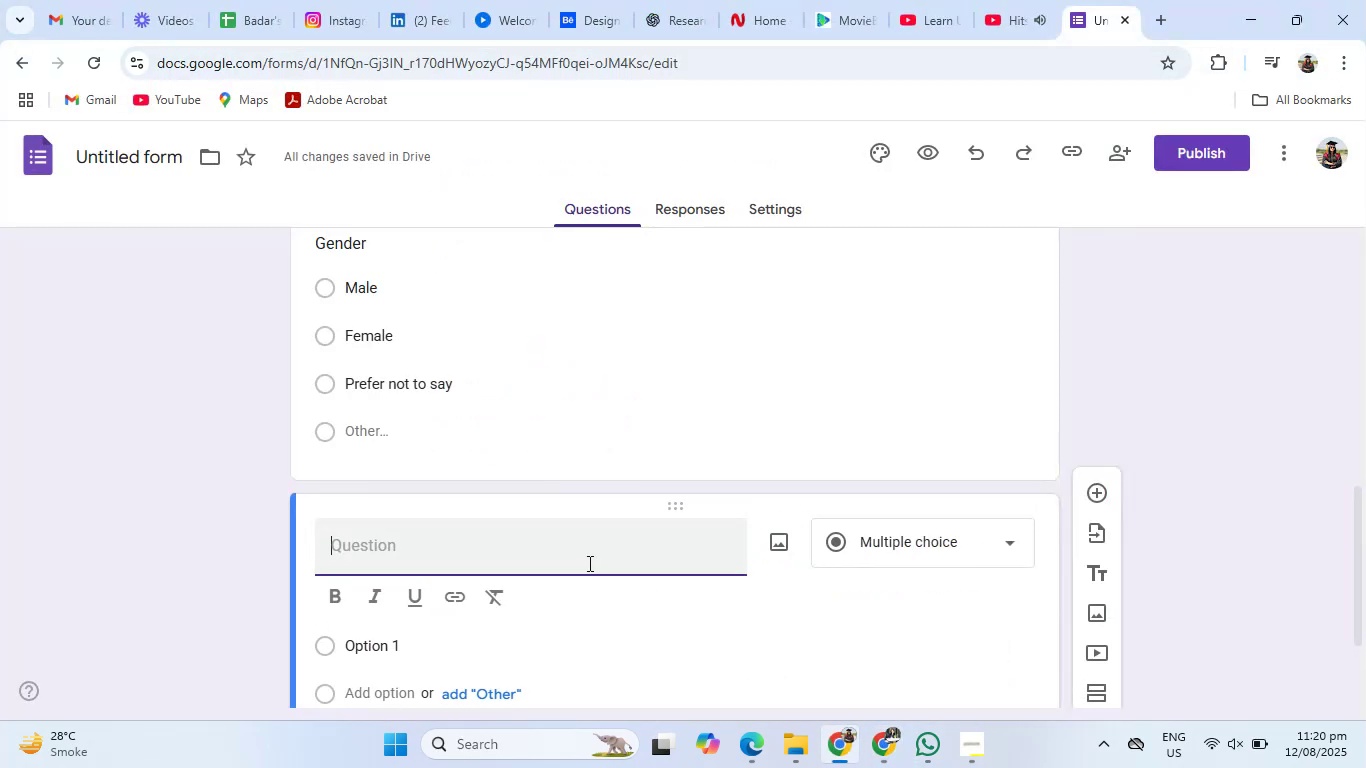 
type(City/Town)
 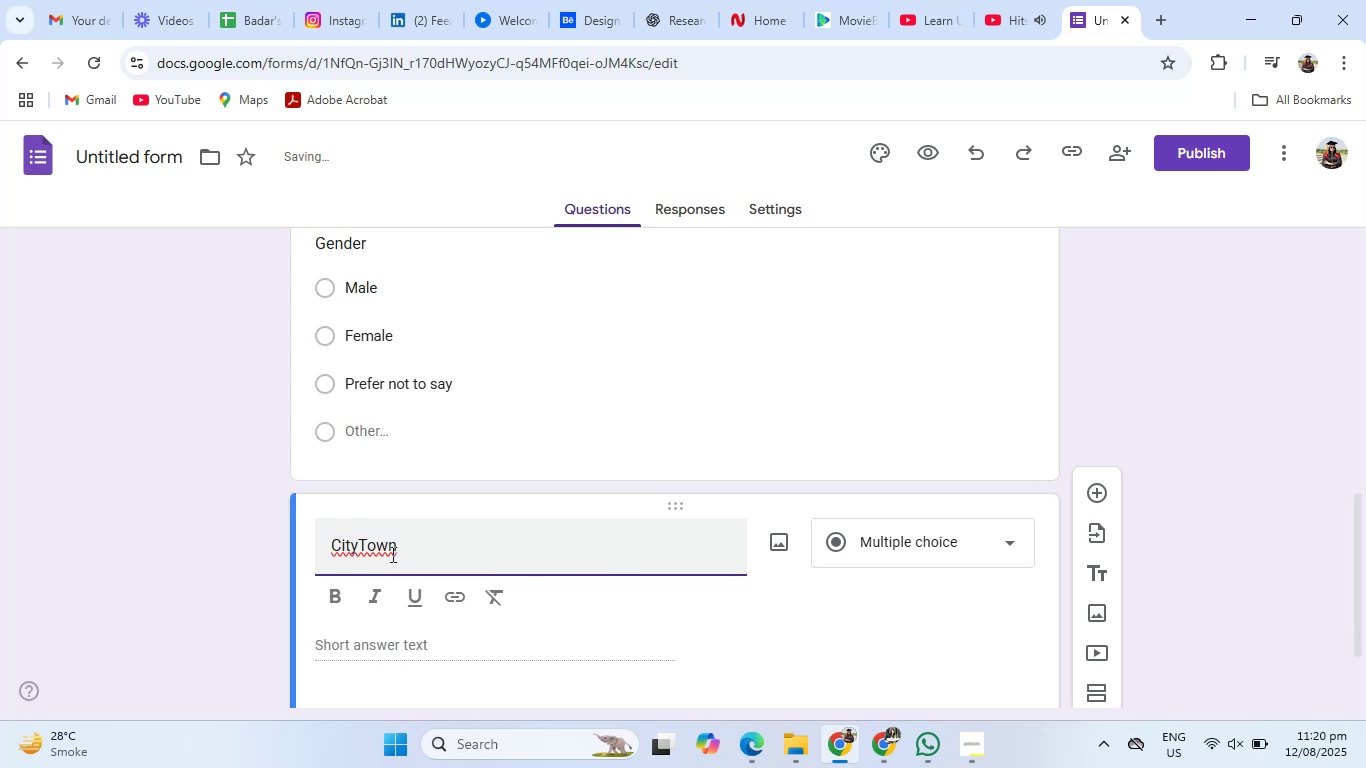 
left_click([362, 549])
 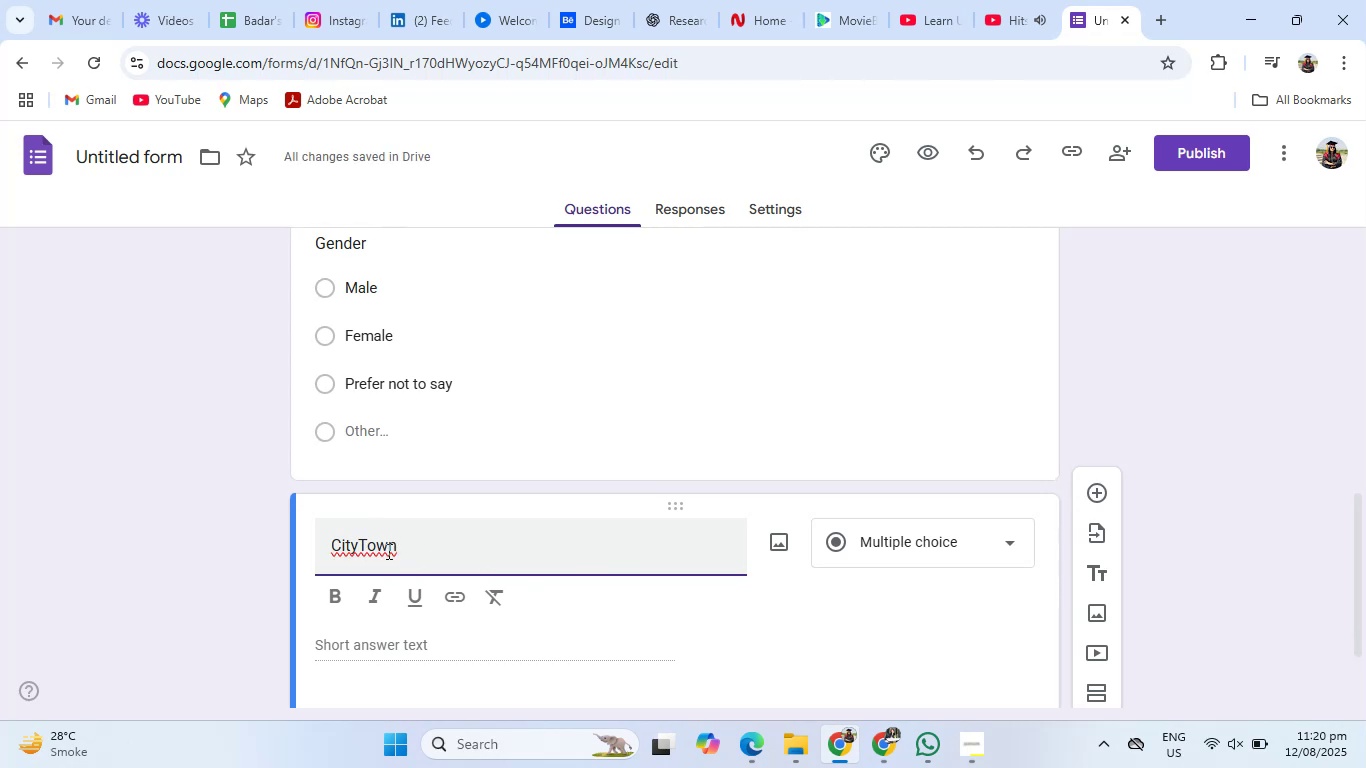 
key(Slash)
 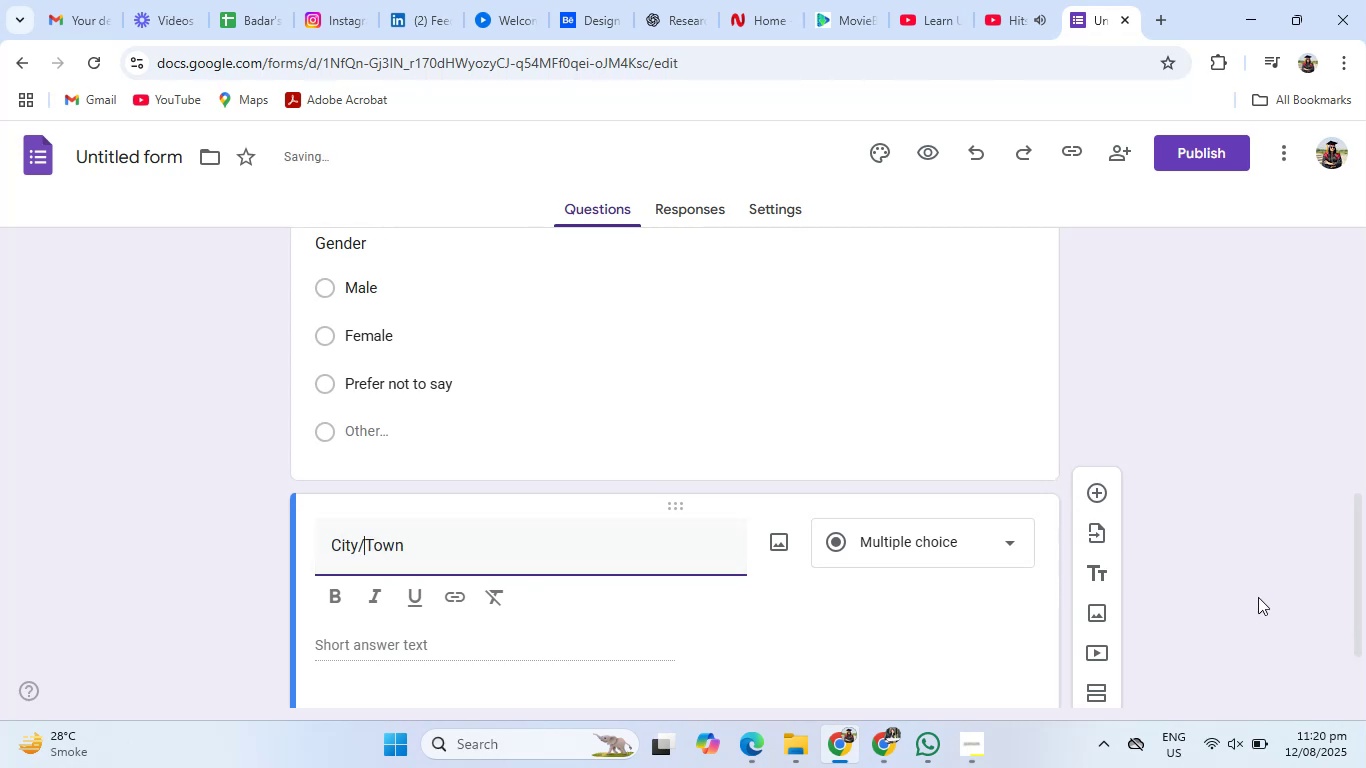 
left_click([928, 544])
 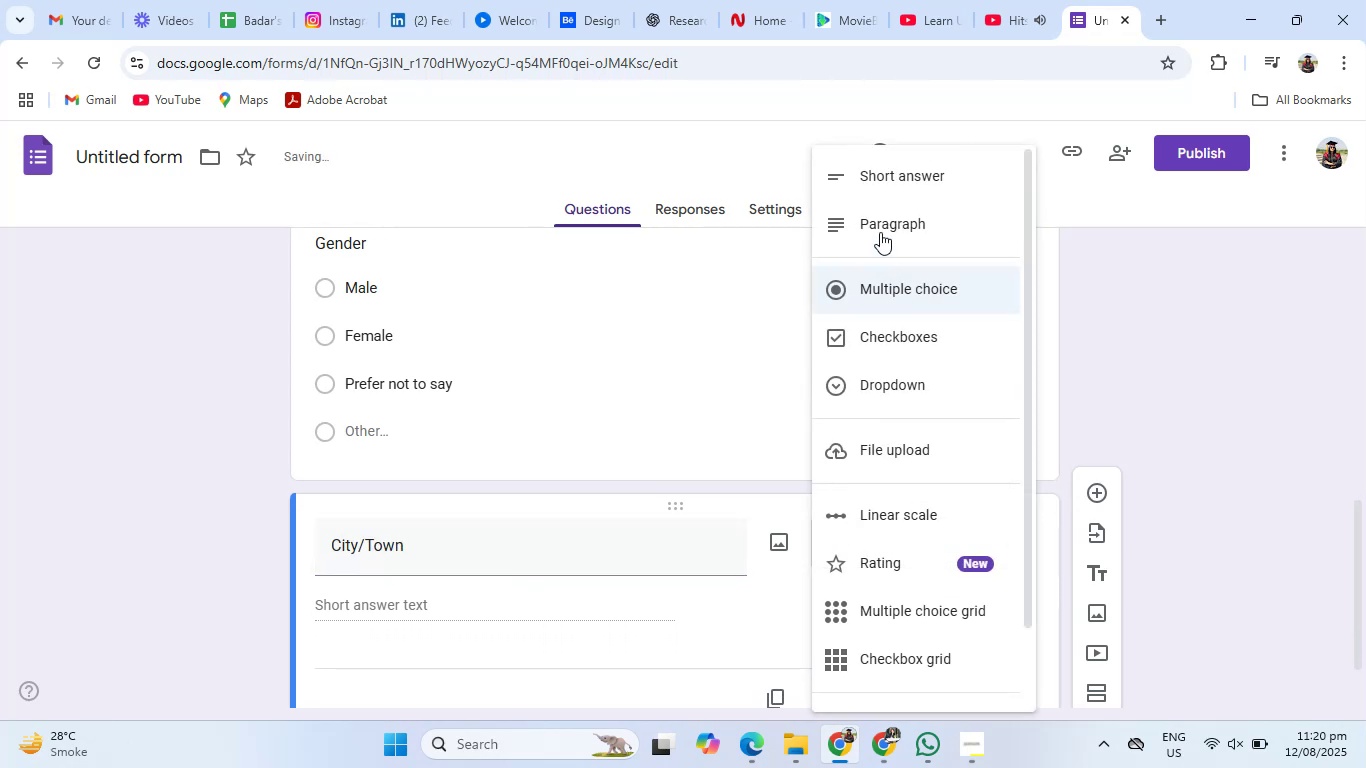 
left_click([872, 161])
 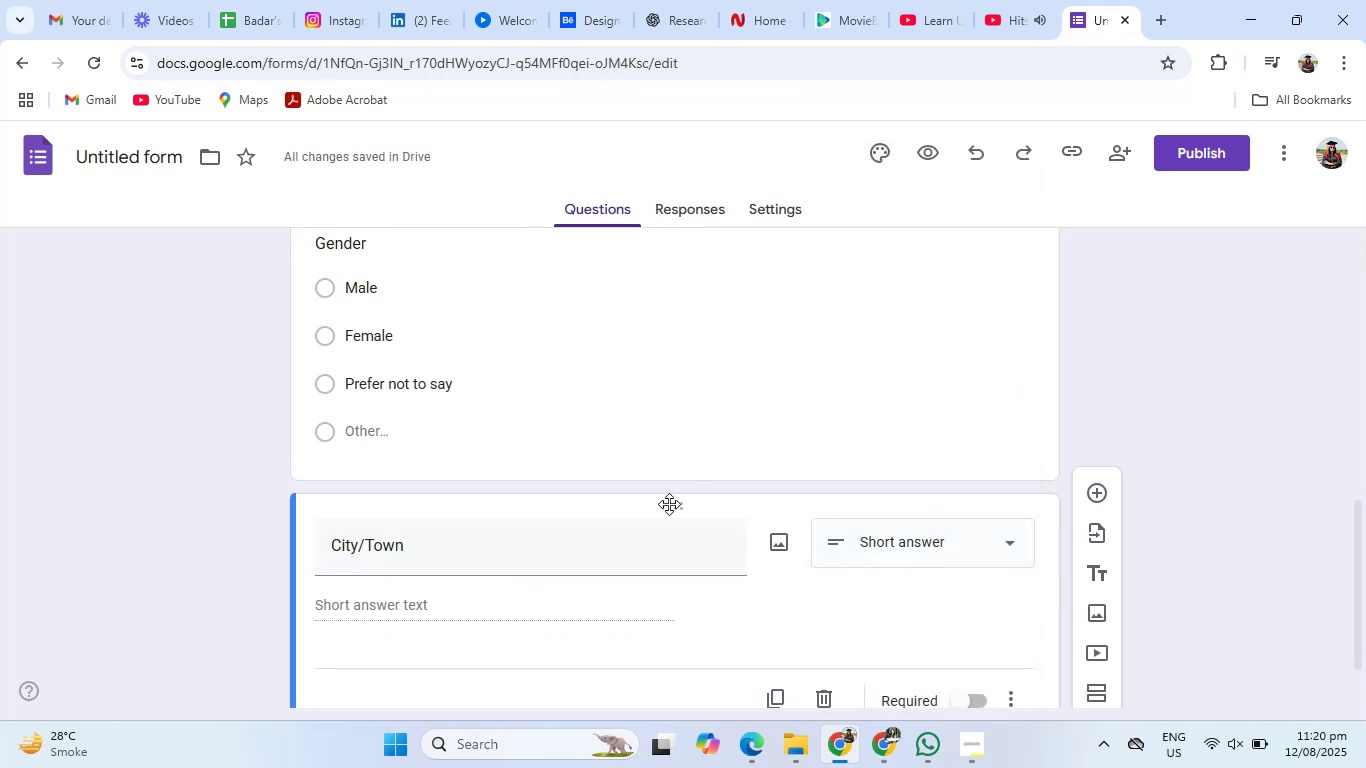 
scroll: coordinate [728, 564], scroll_direction: down, amount: 3.0
 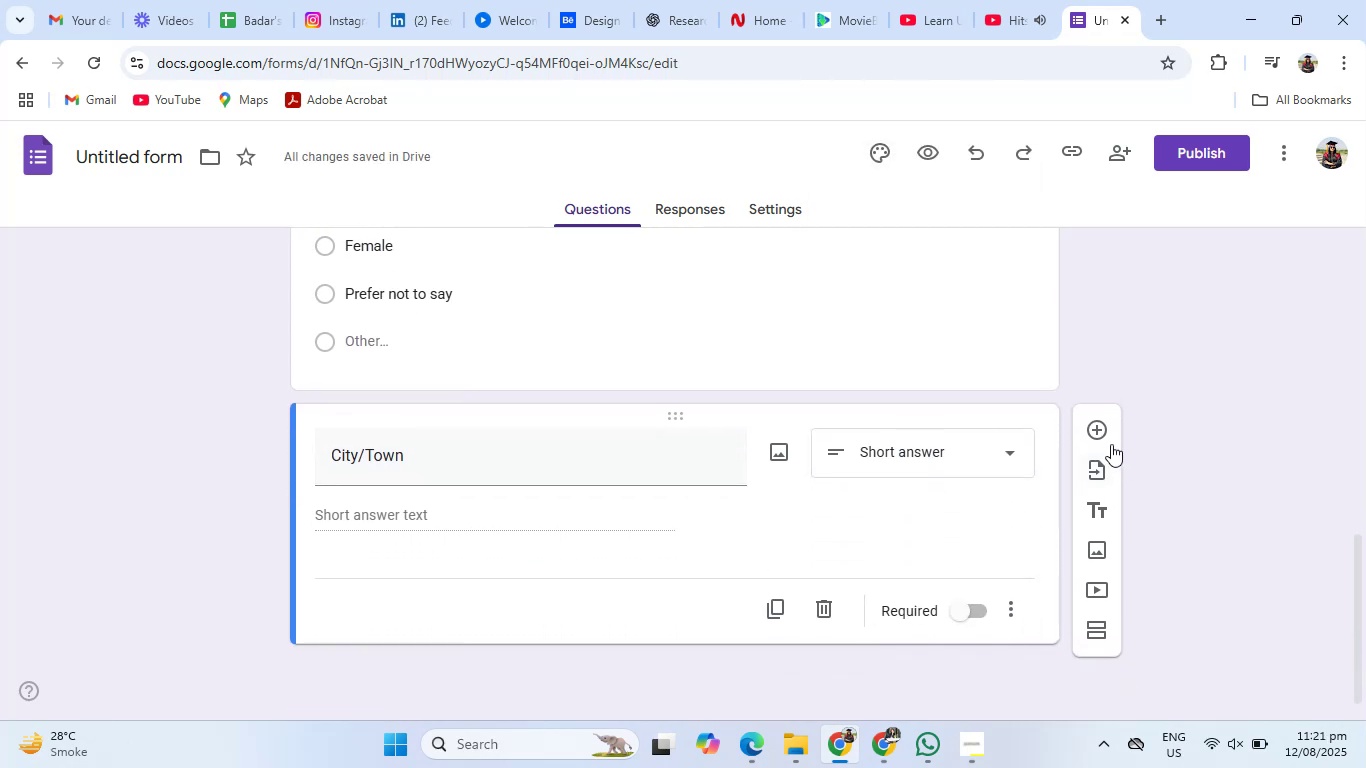 
left_click([1106, 433])
 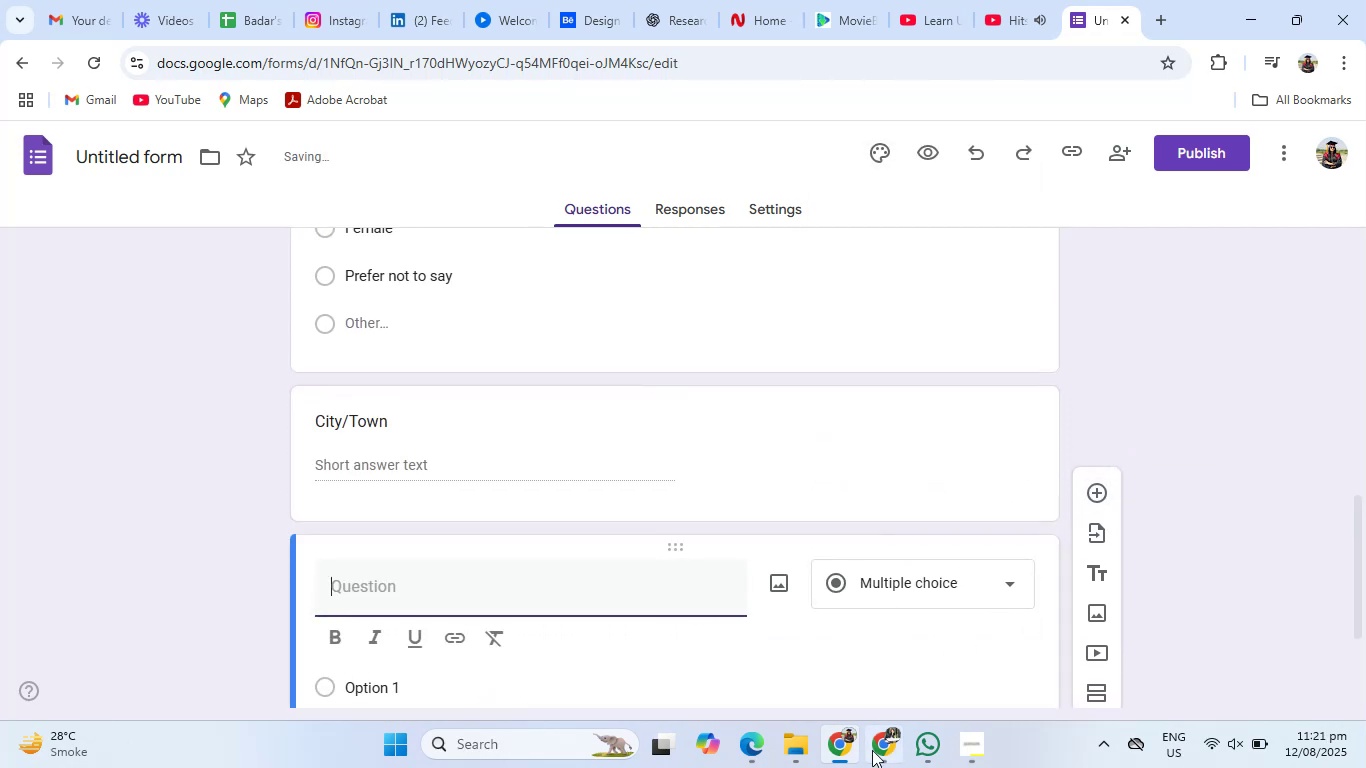 
left_click([871, 762])
 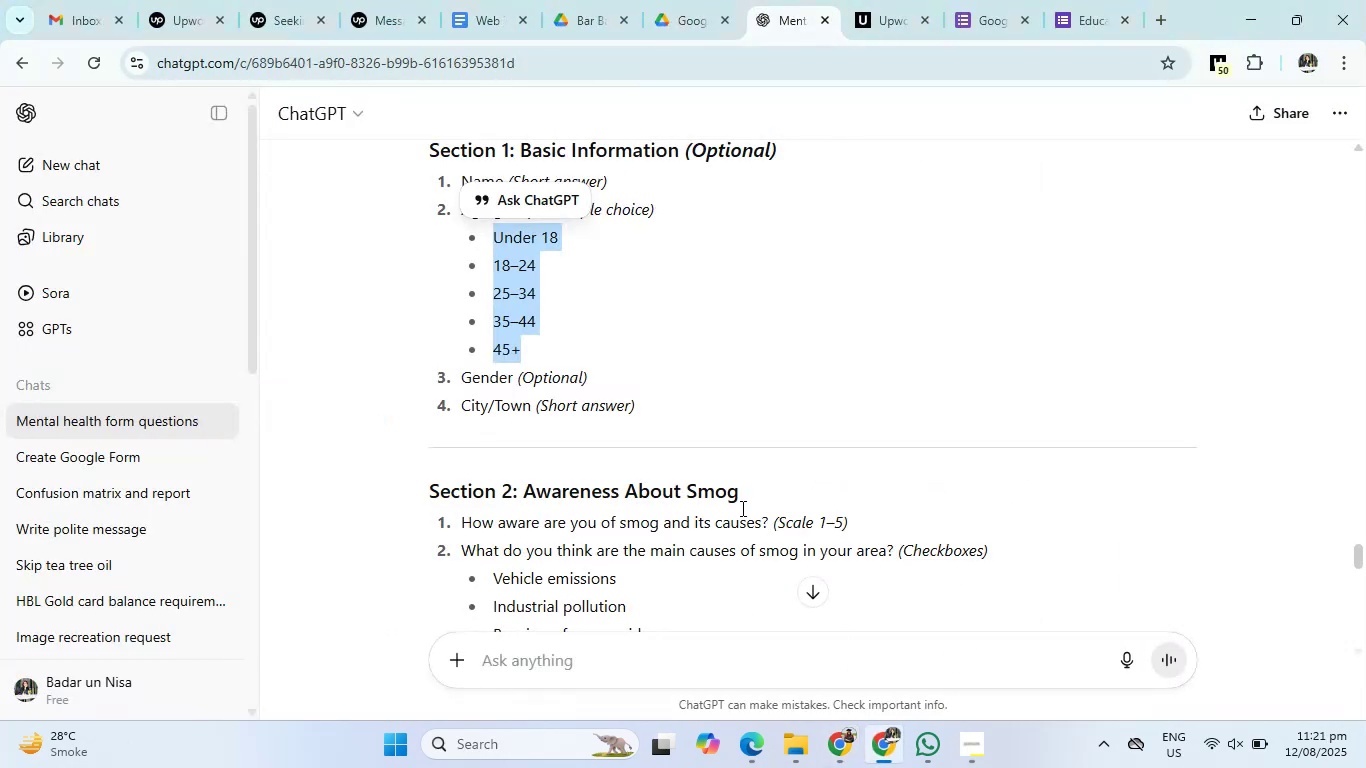 
scroll: coordinate [614, 480], scroll_direction: down, amount: 1.0
 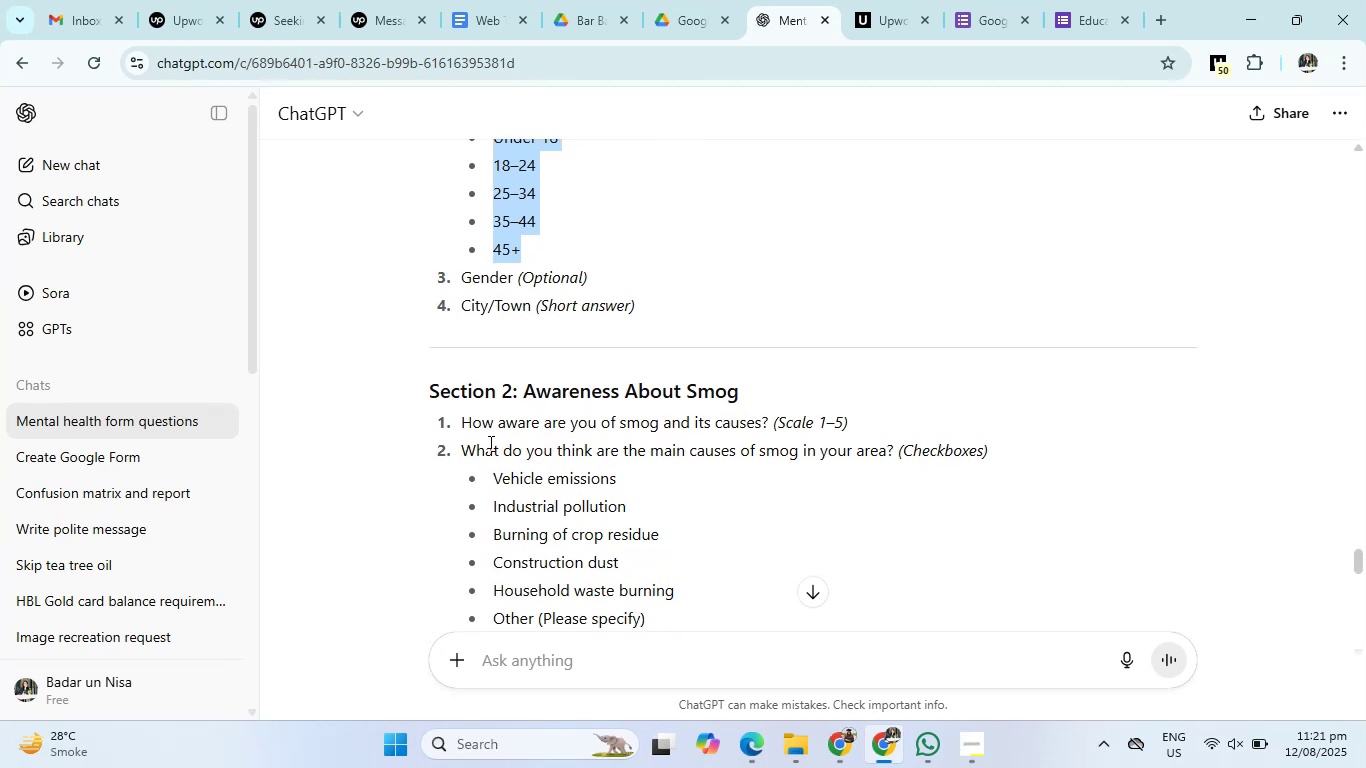 
left_click_drag(start_coordinate=[462, 427], to_coordinate=[749, 427])
 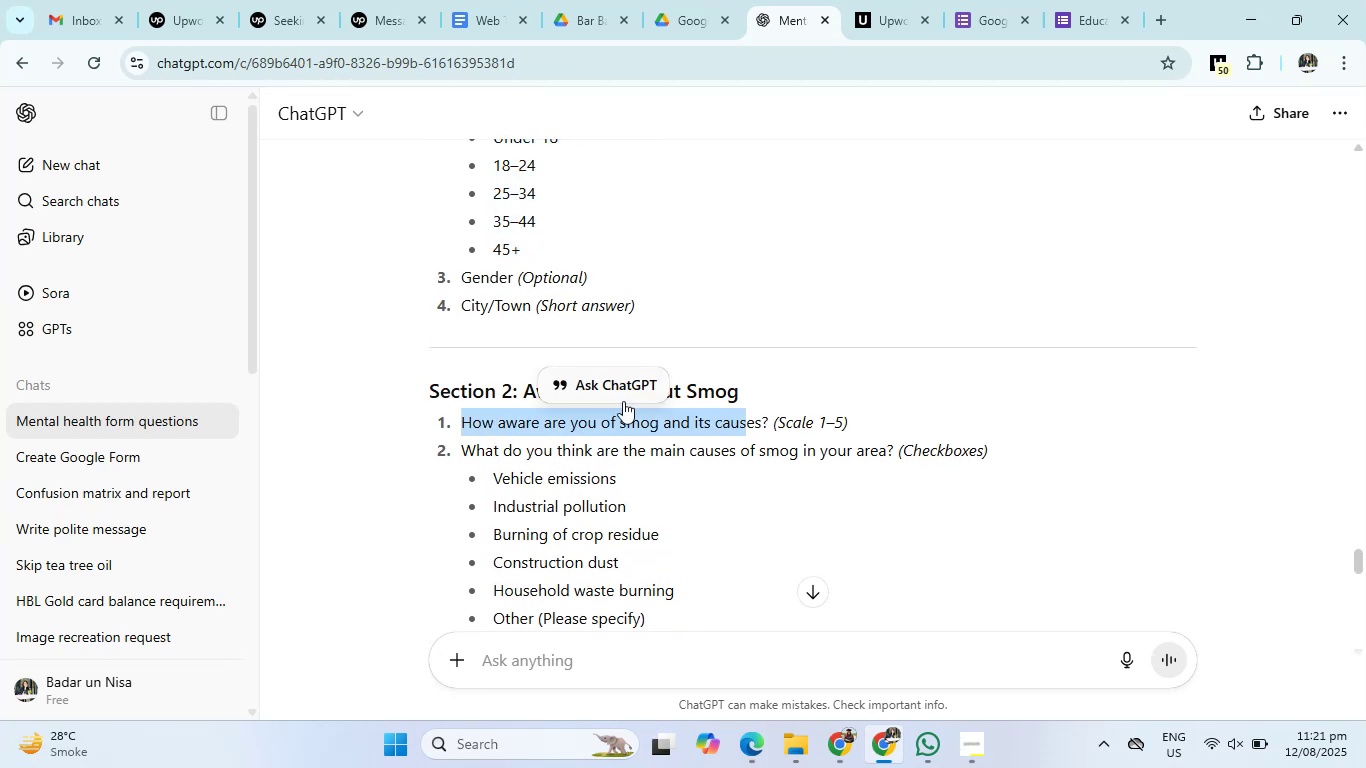 
left_click([623, 401])
 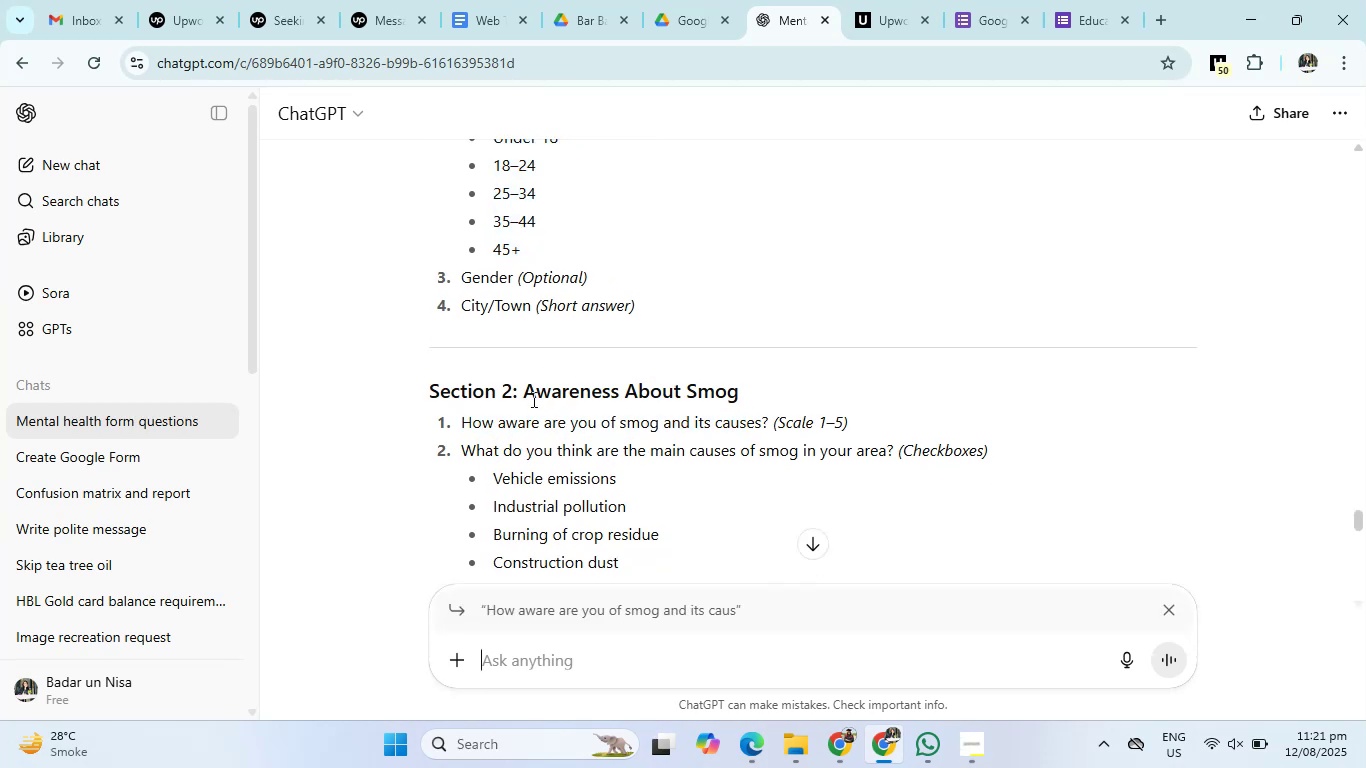 
left_click_drag(start_coordinate=[526, 389], to_coordinate=[773, 425])
 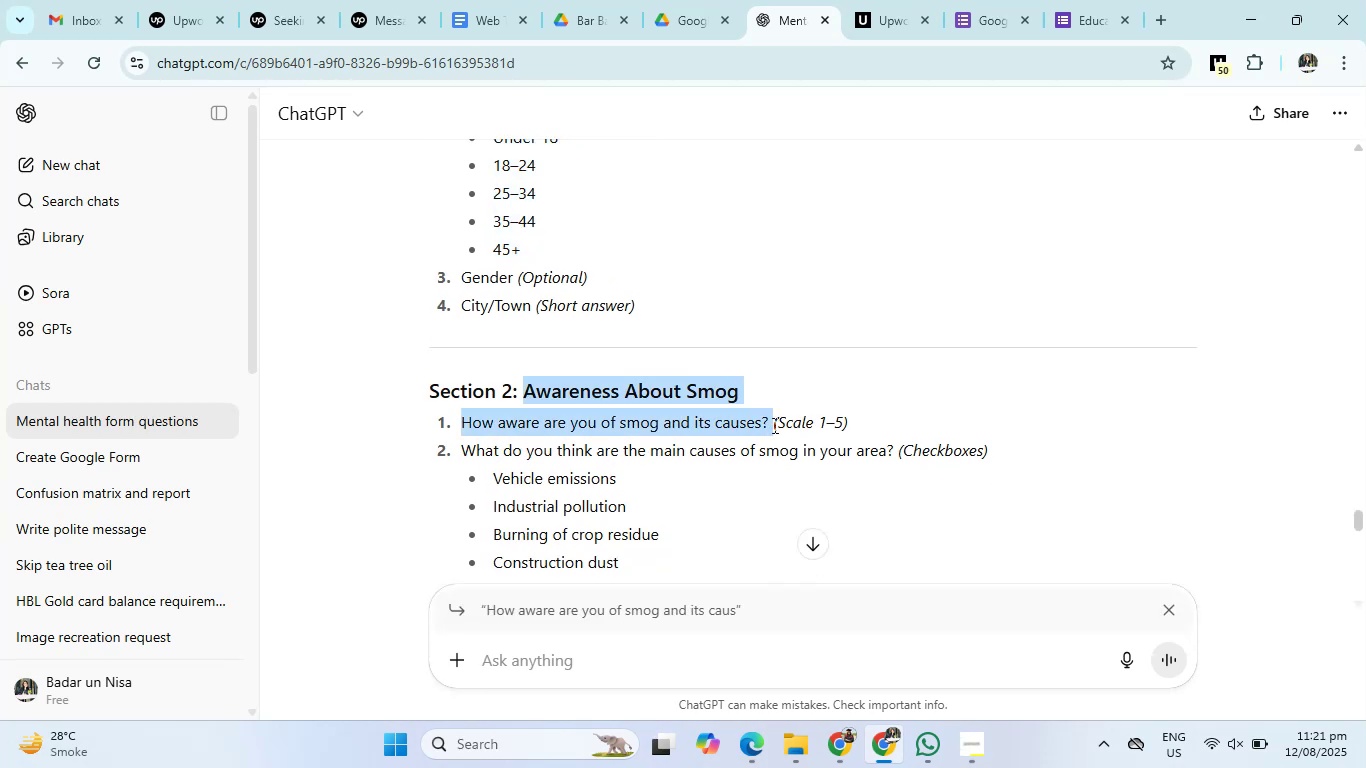 
key(Control+C)
 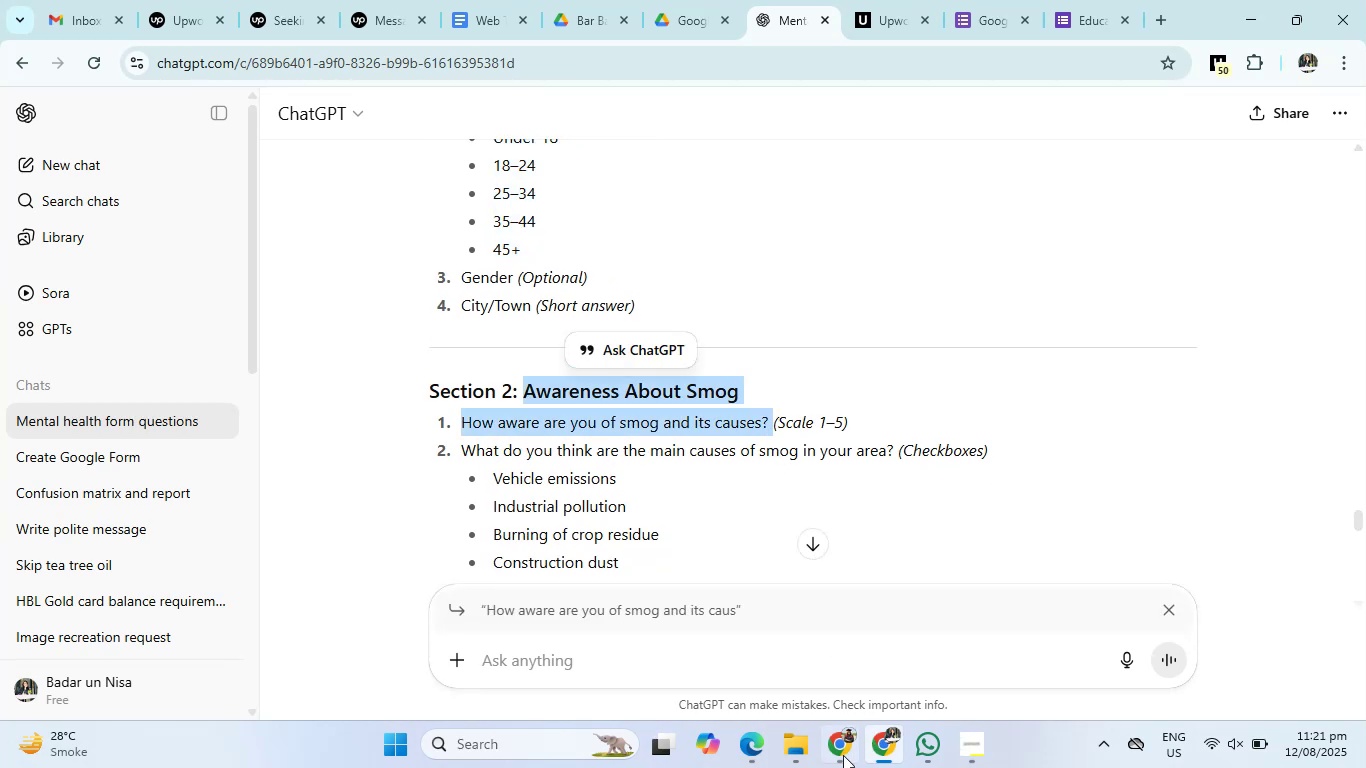 
left_click([841, 758])
 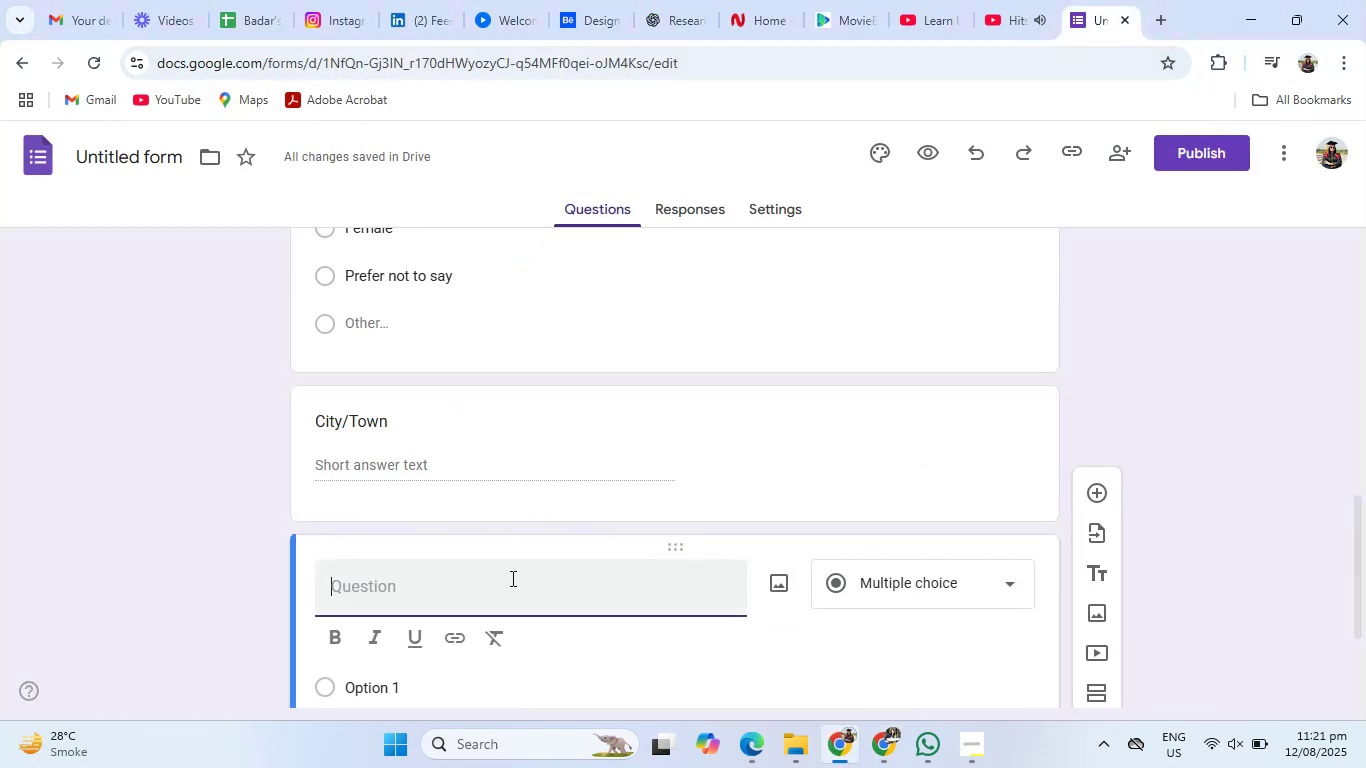 
left_click([508, 601])
 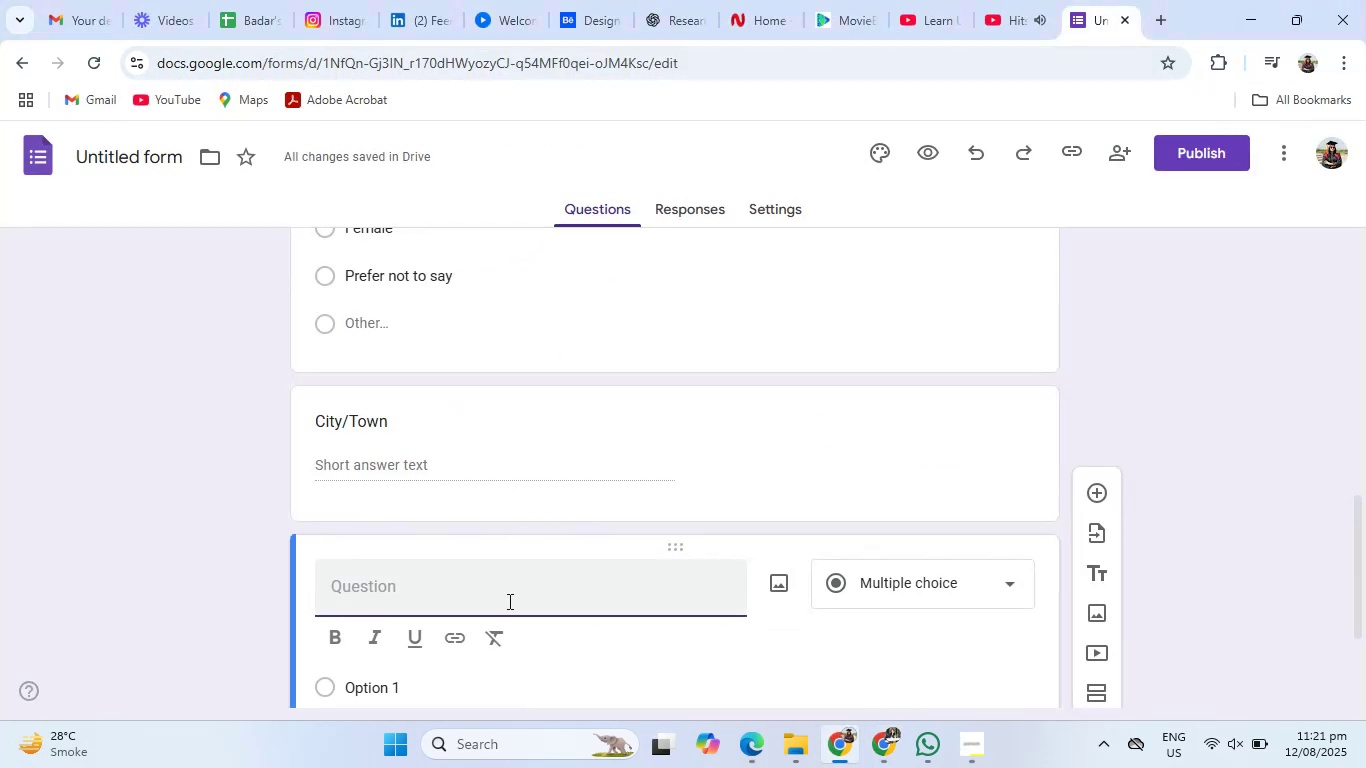 
key(Control+V)
 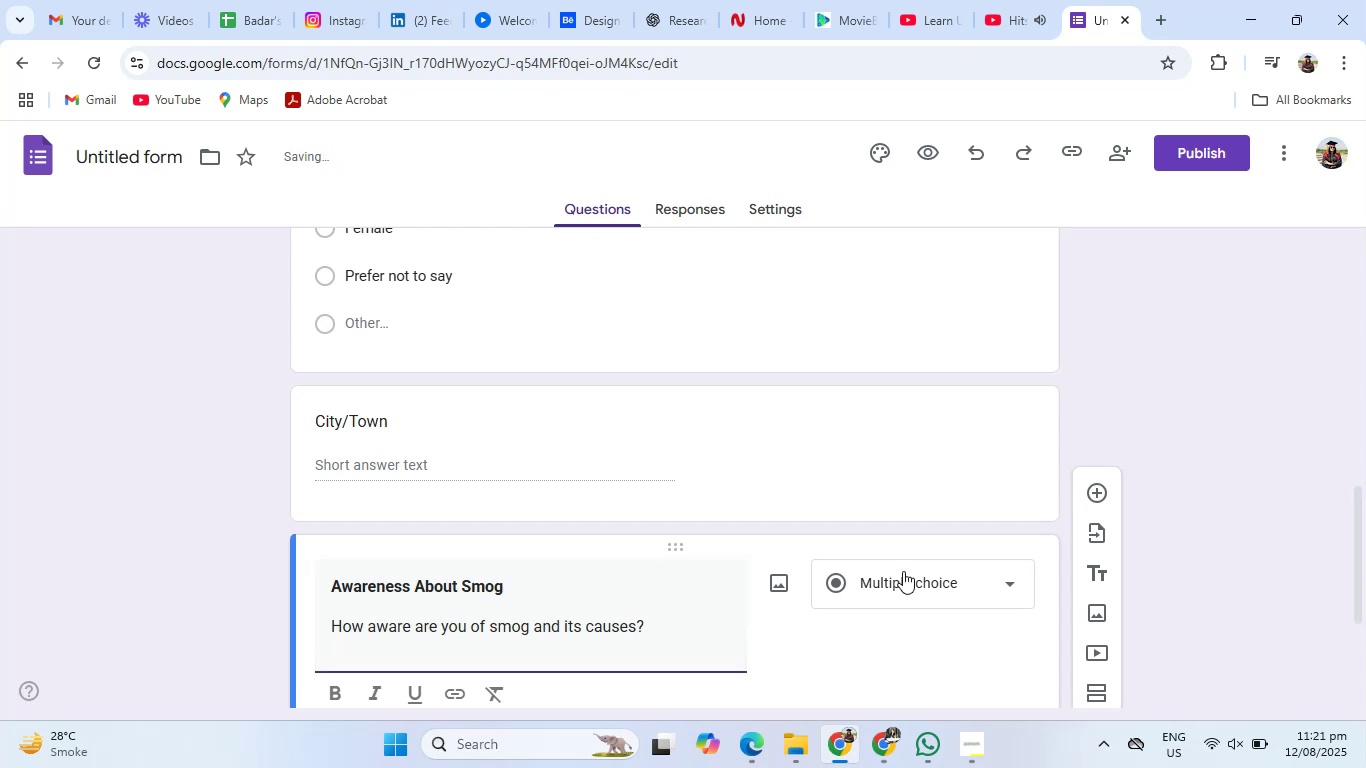 
left_click([914, 567])
 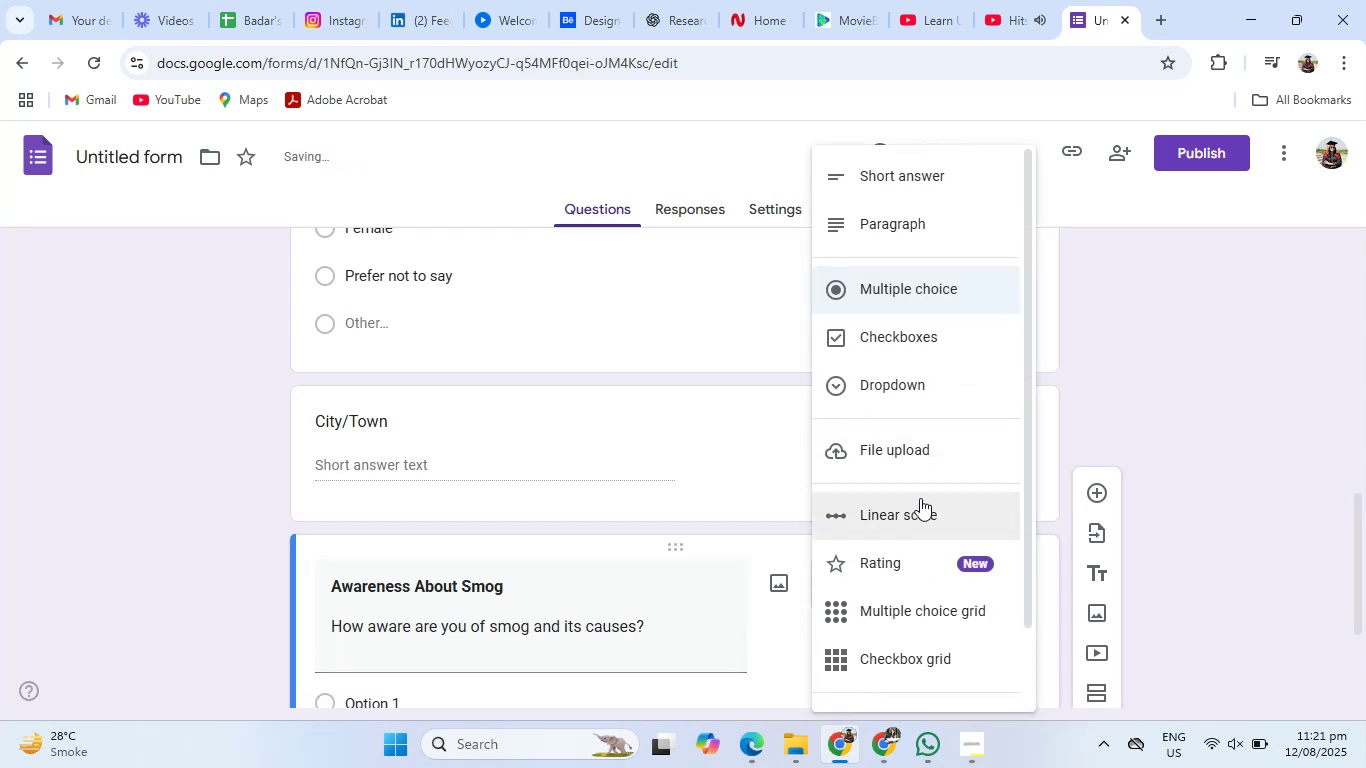 
left_click([918, 514])
 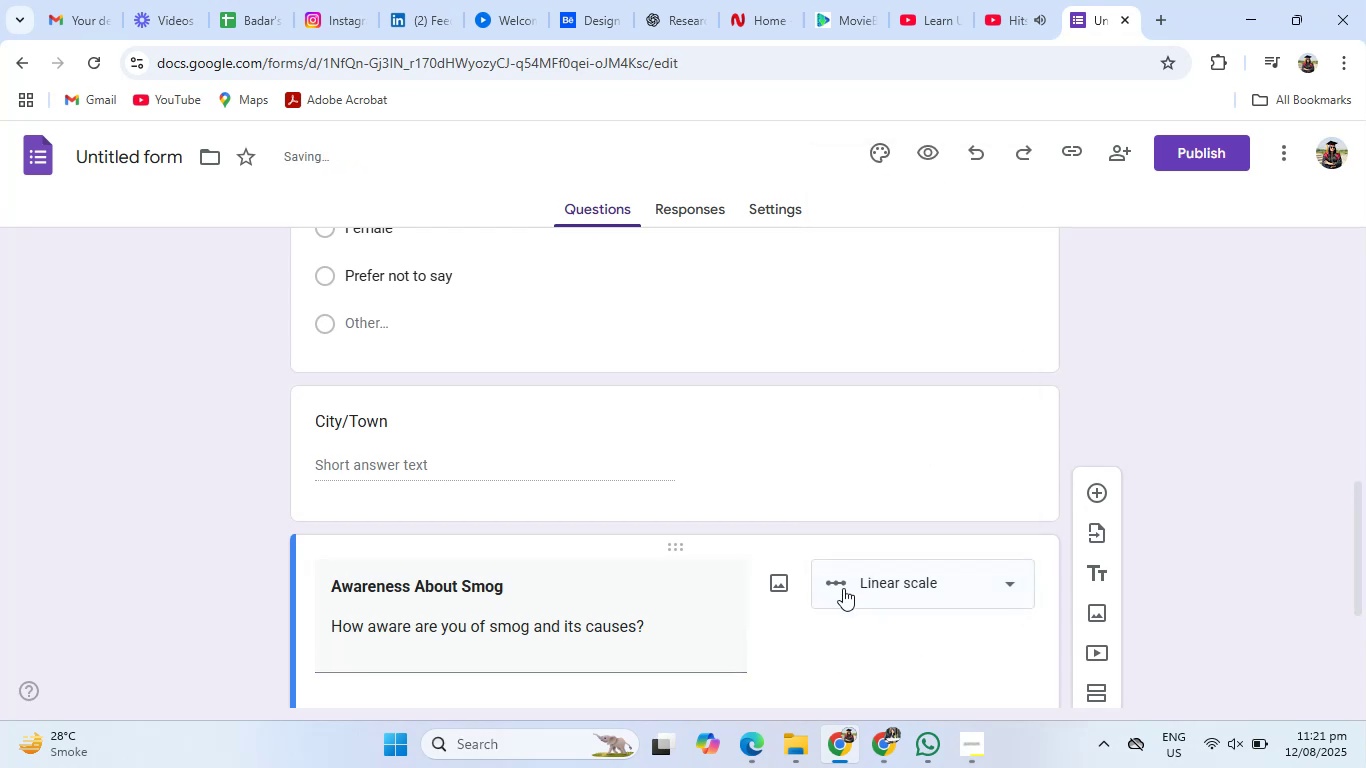 
scroll: coordinate [832, 606], scroll_direction: down, amount: 5.0
 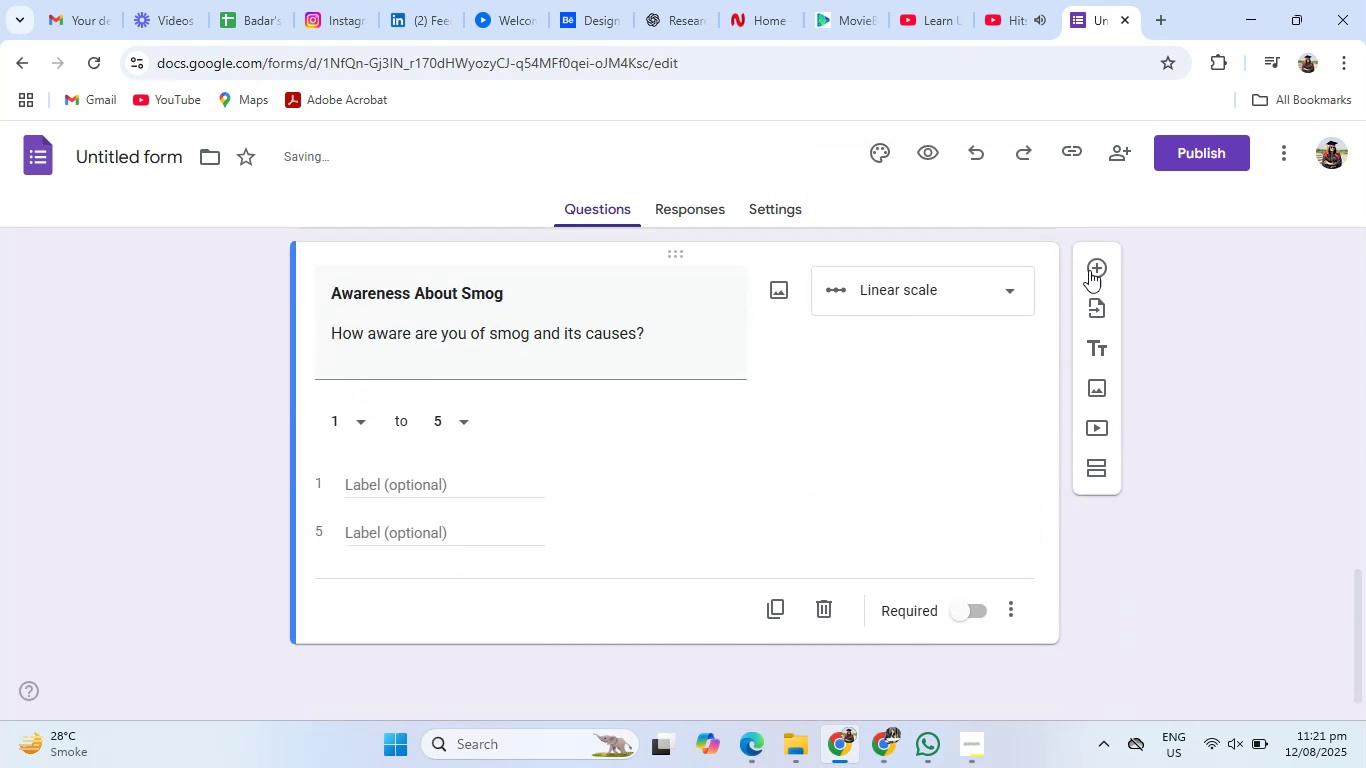 
left_click([1091, 268])
 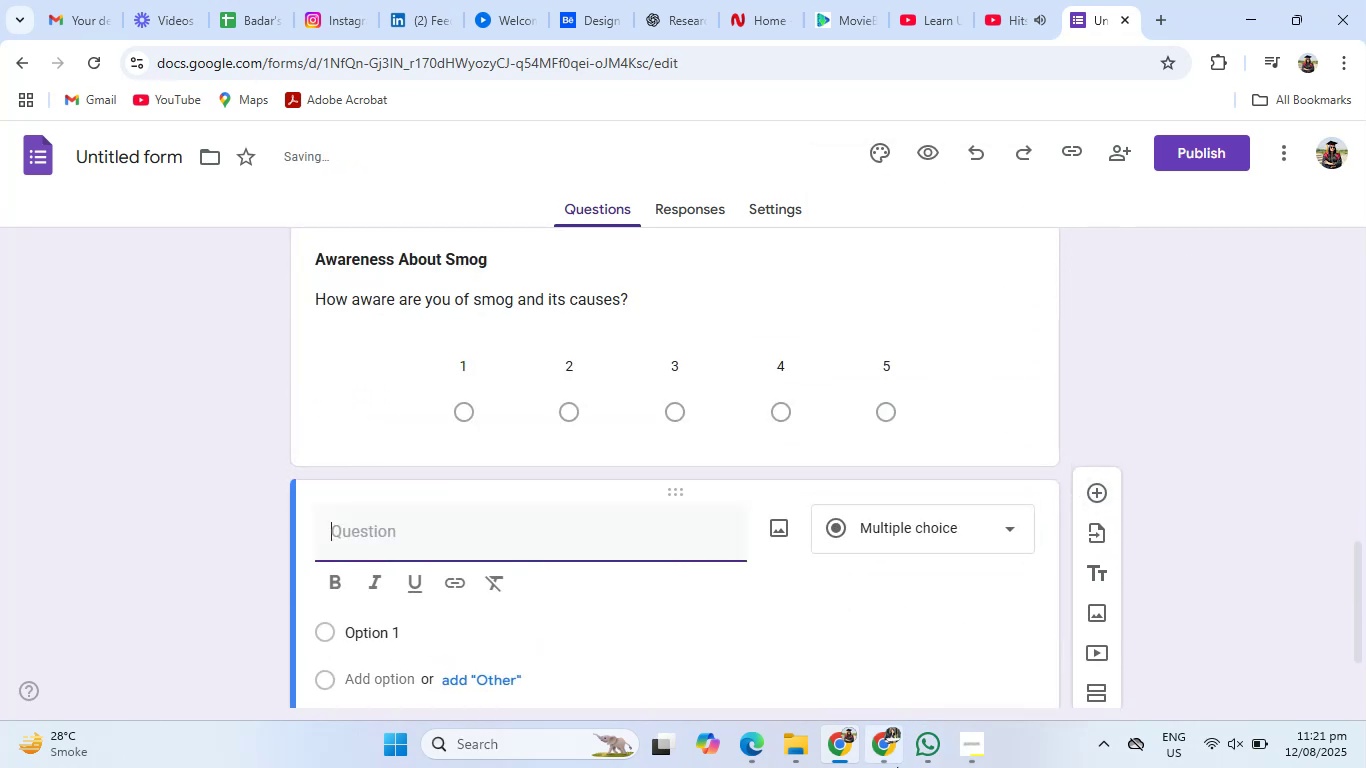 
left_click([893, 757])
 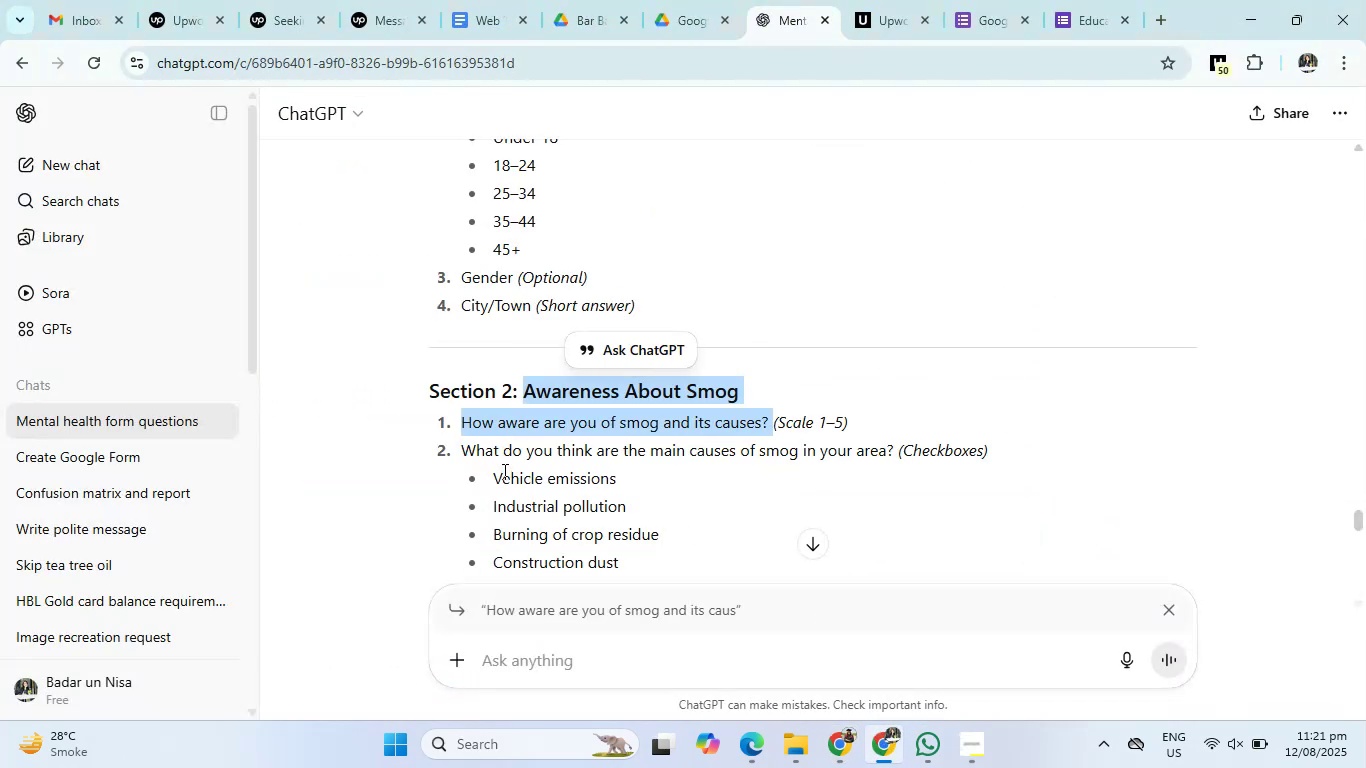 
left_click_drag(start_coordinate=[462, 448], to_coordinate=[897, 446])
 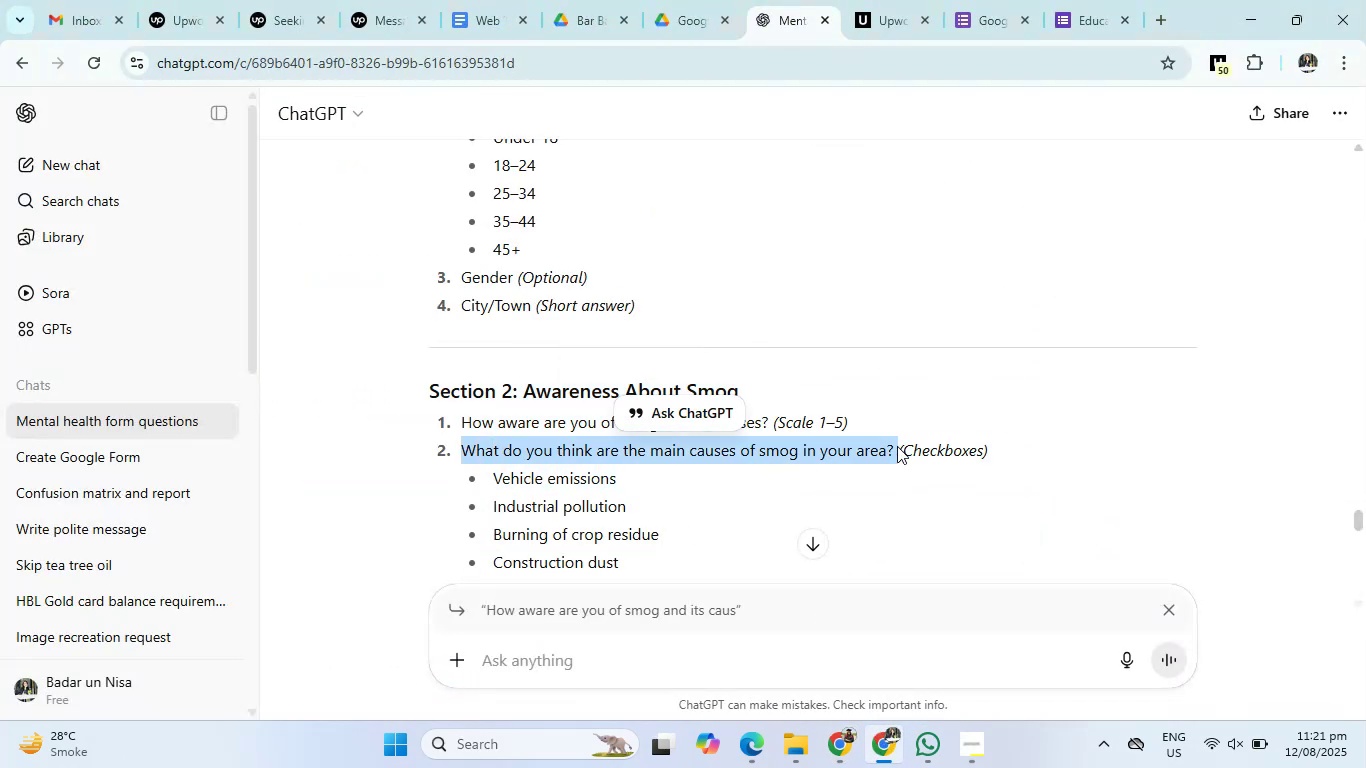 
key(Control+C)
 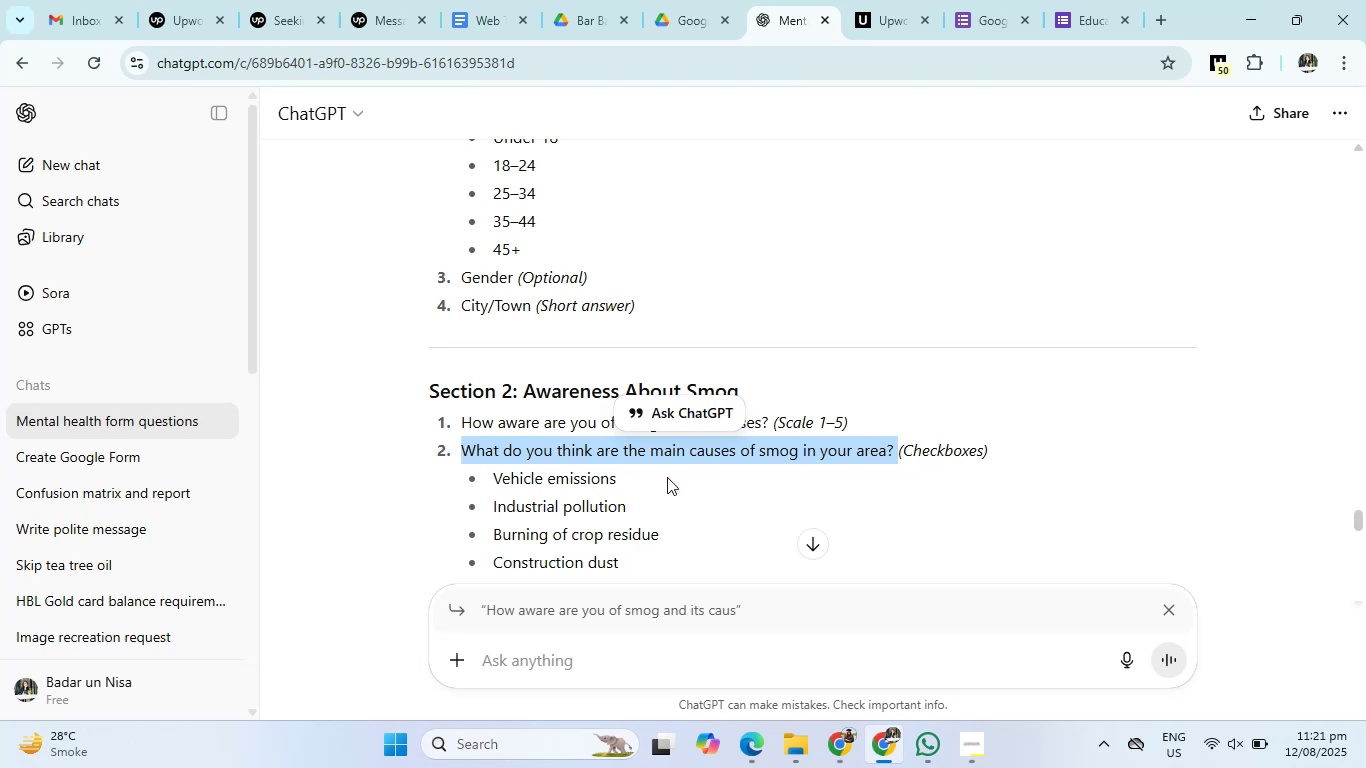 
left_click([663, 478])
 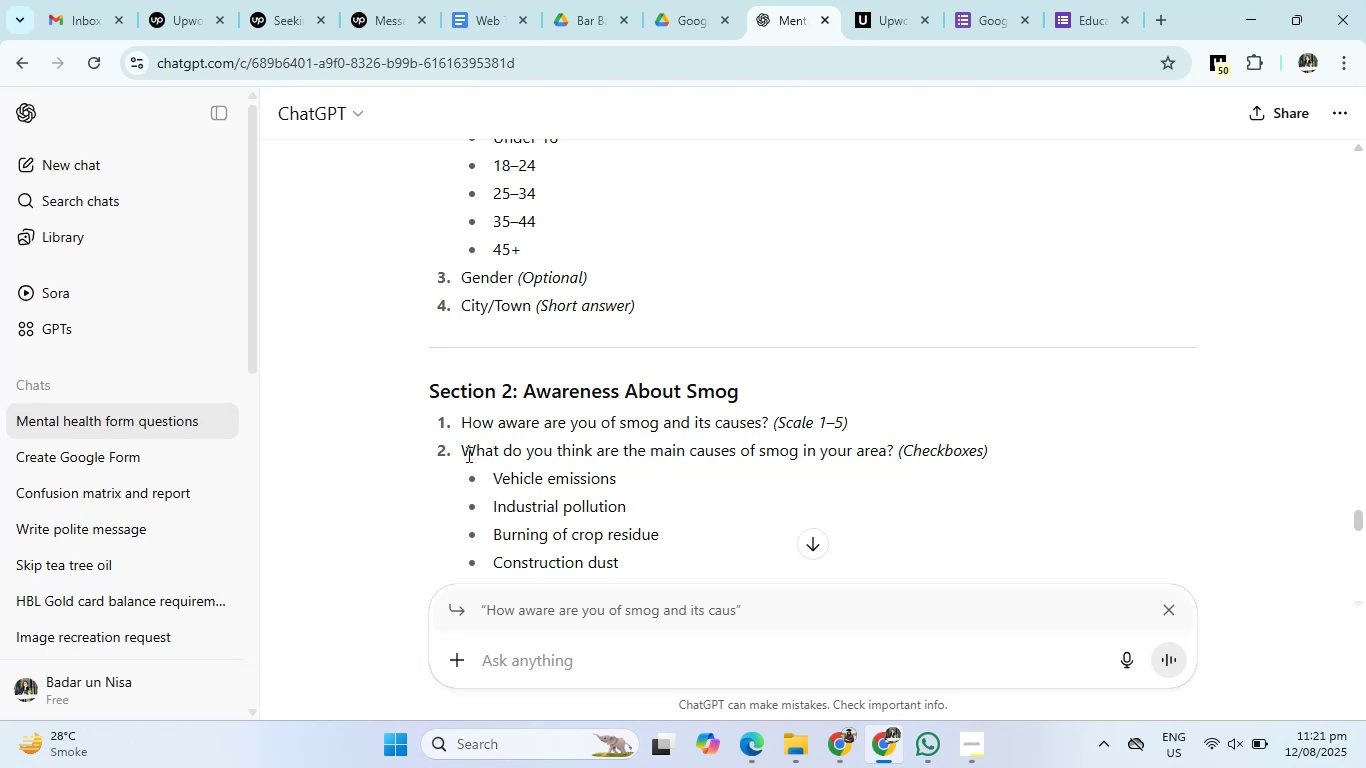 
left_click_drag(start_coordinate=[463, 450], to_coordinate=[684, 529])
 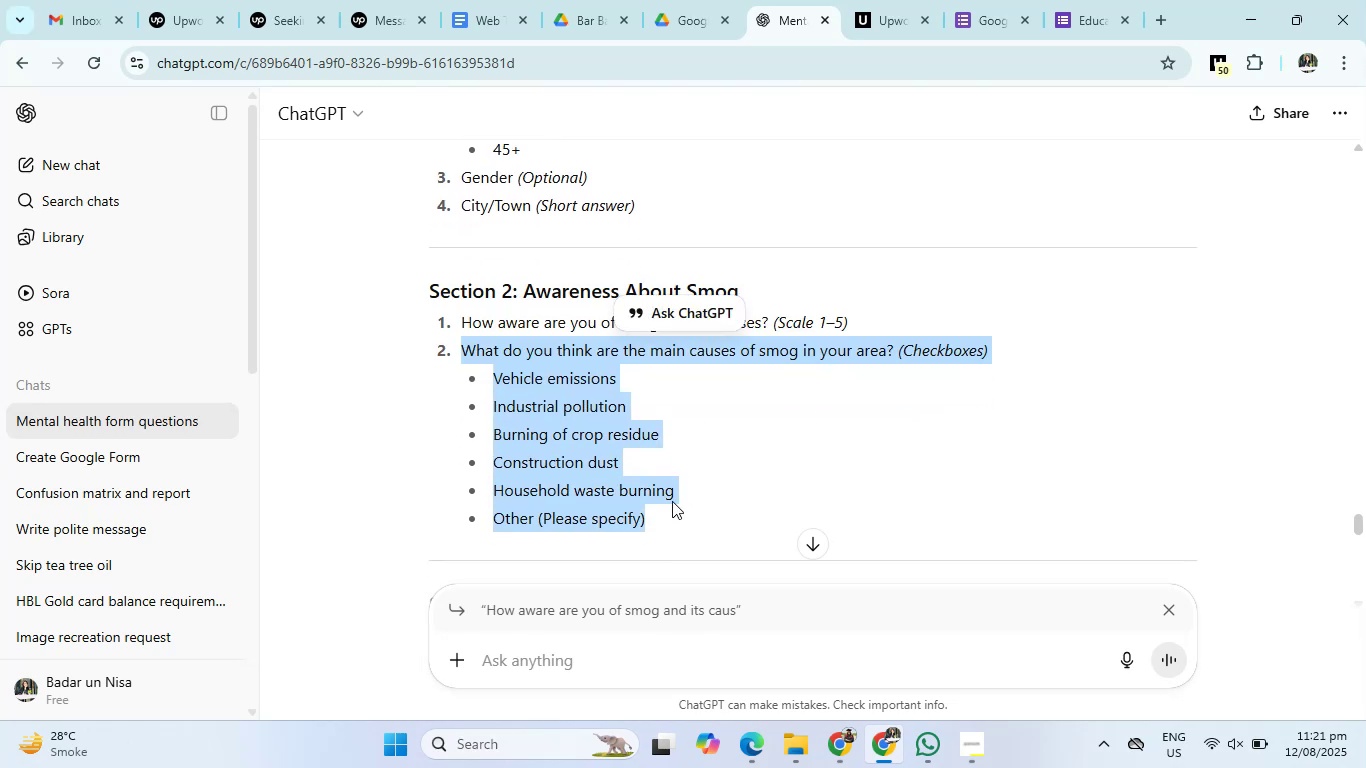 
scroll: coordinate [683, 557], scroll_direction: down, amount: 1.0
 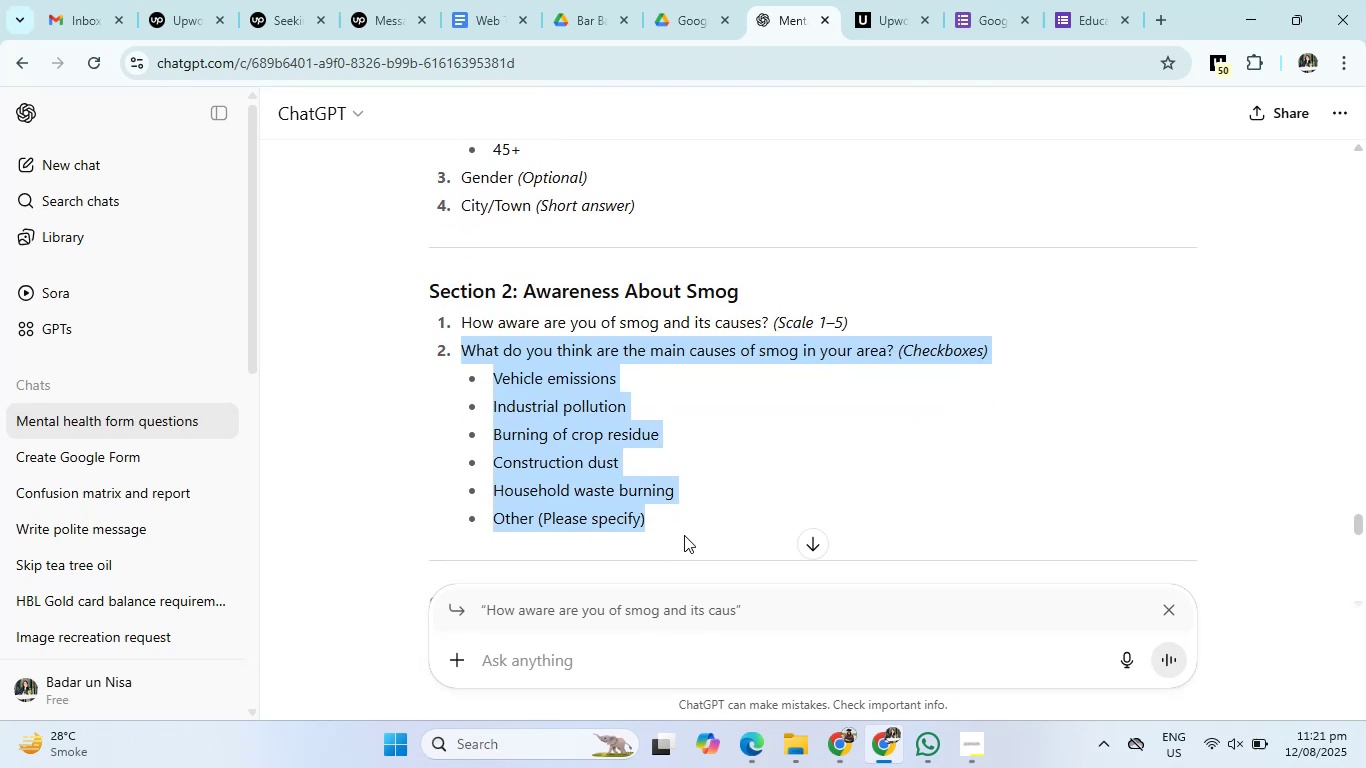 
key(Control+C)
 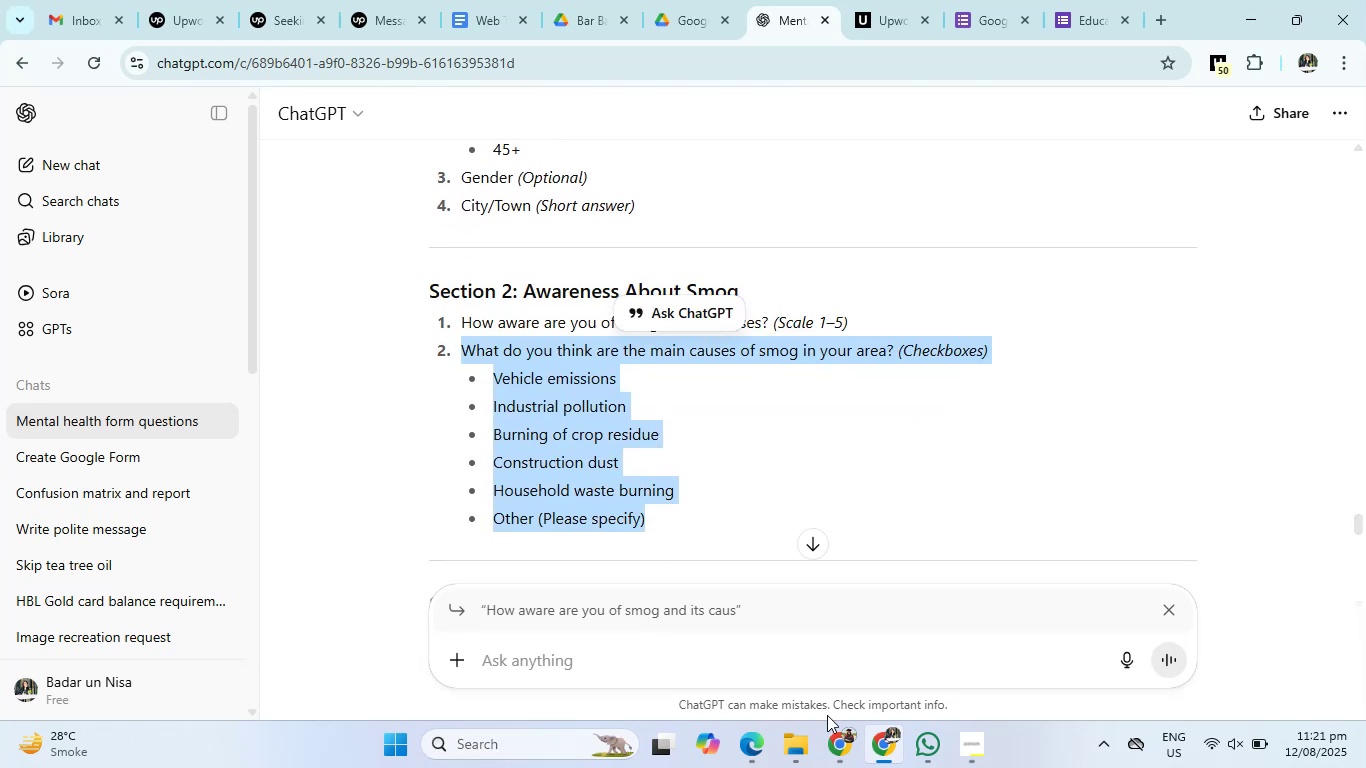 
left_click([830, 743])
 